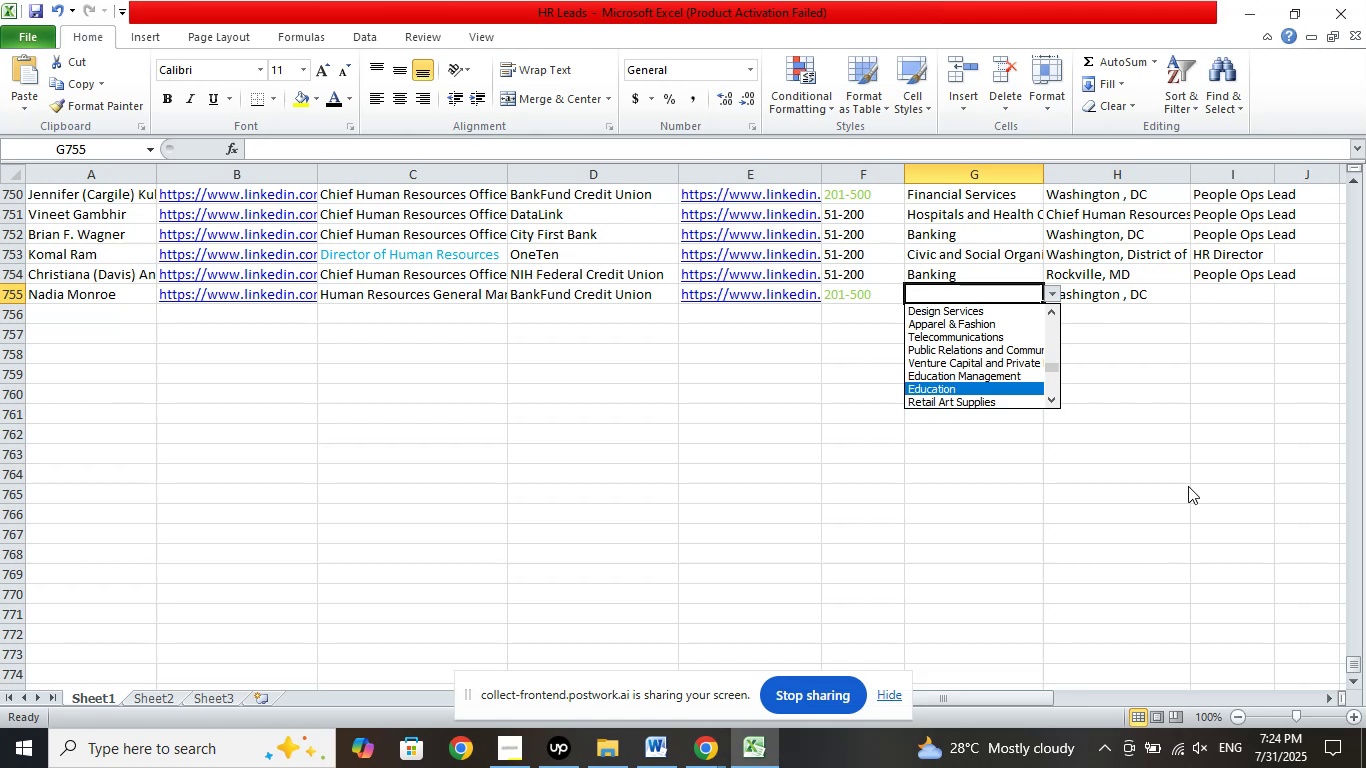 
key(ArrowUp)
 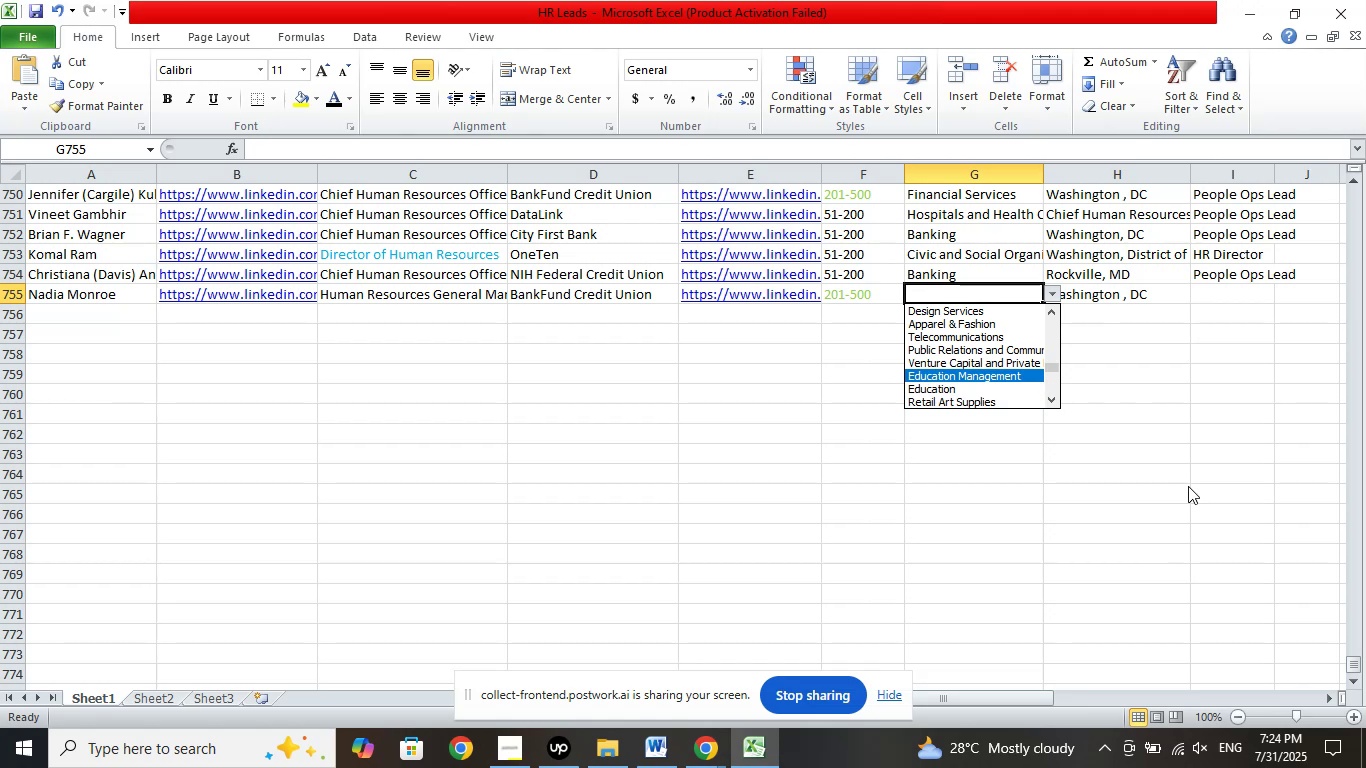 
key(ArrowUp)
 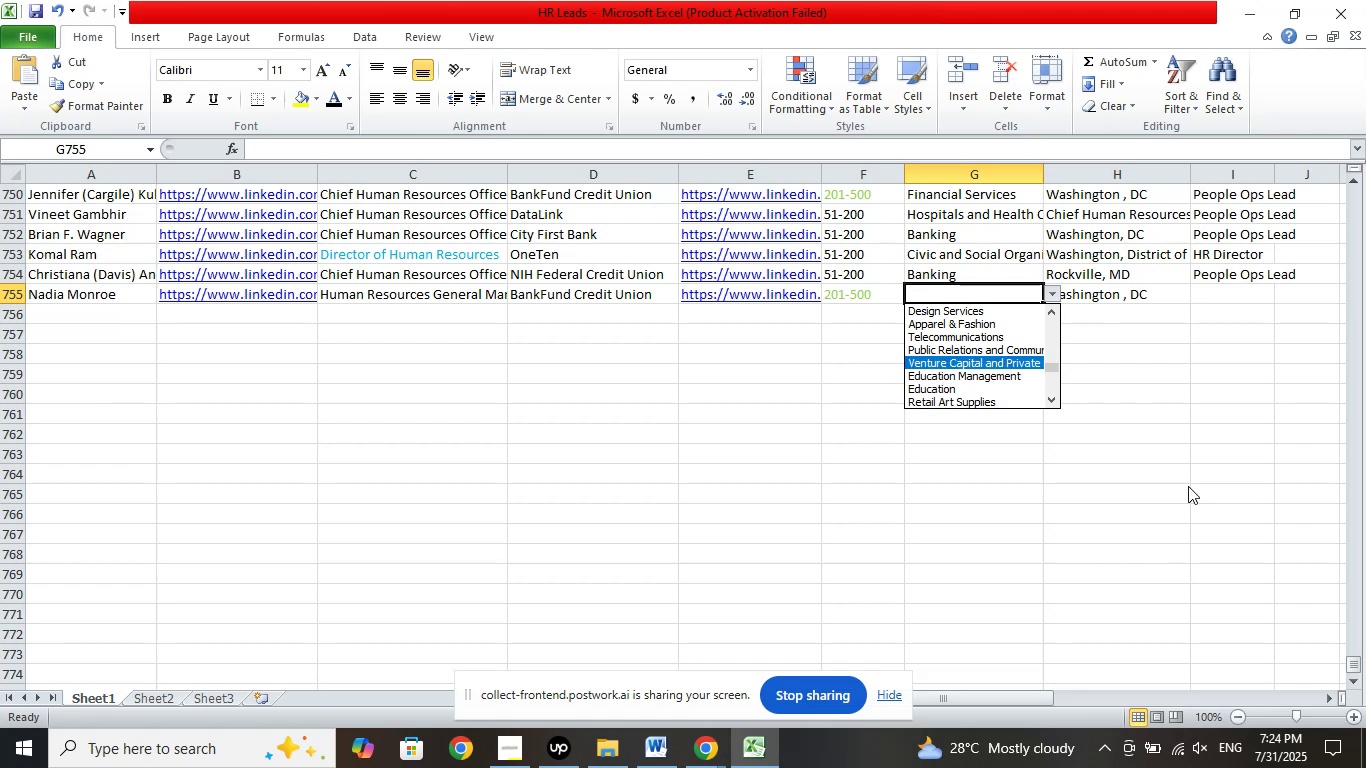 
key(ArrowUp)
 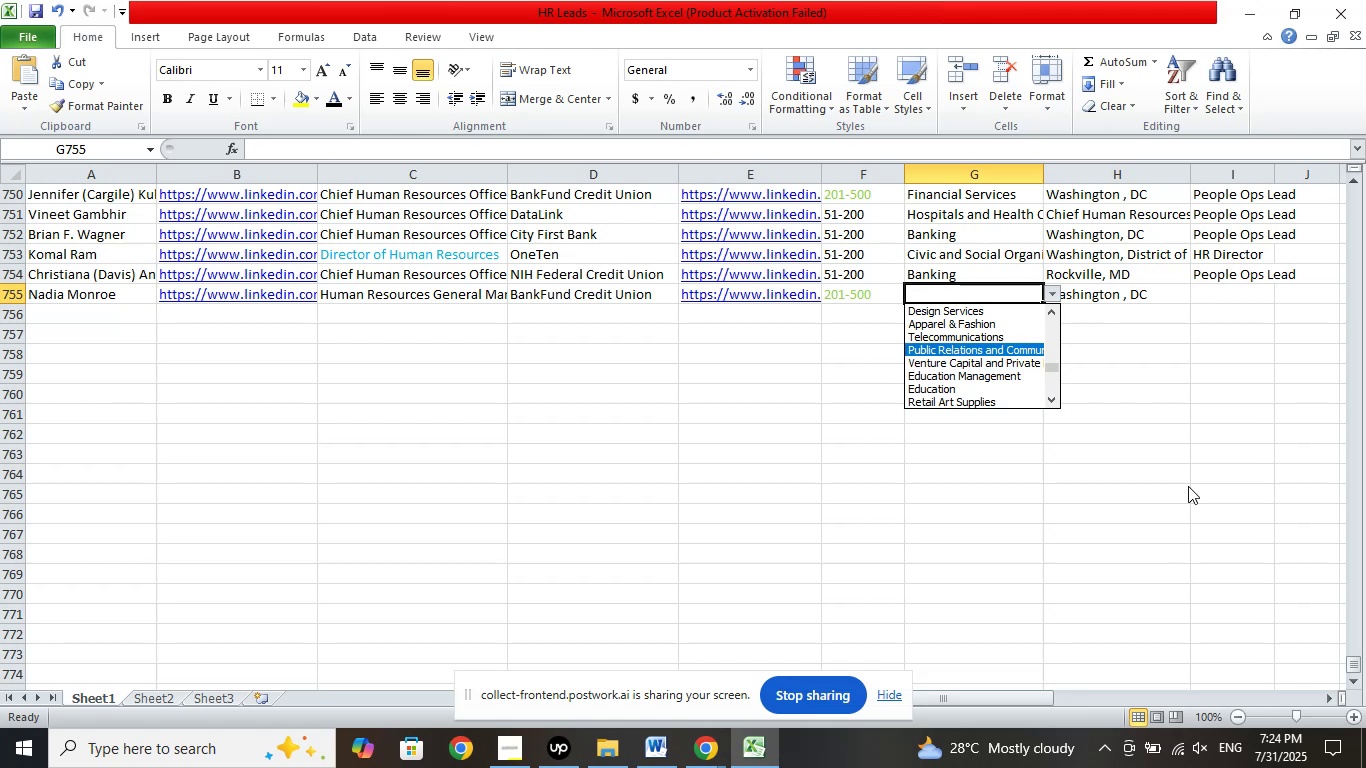 
key(ArrowUp)
 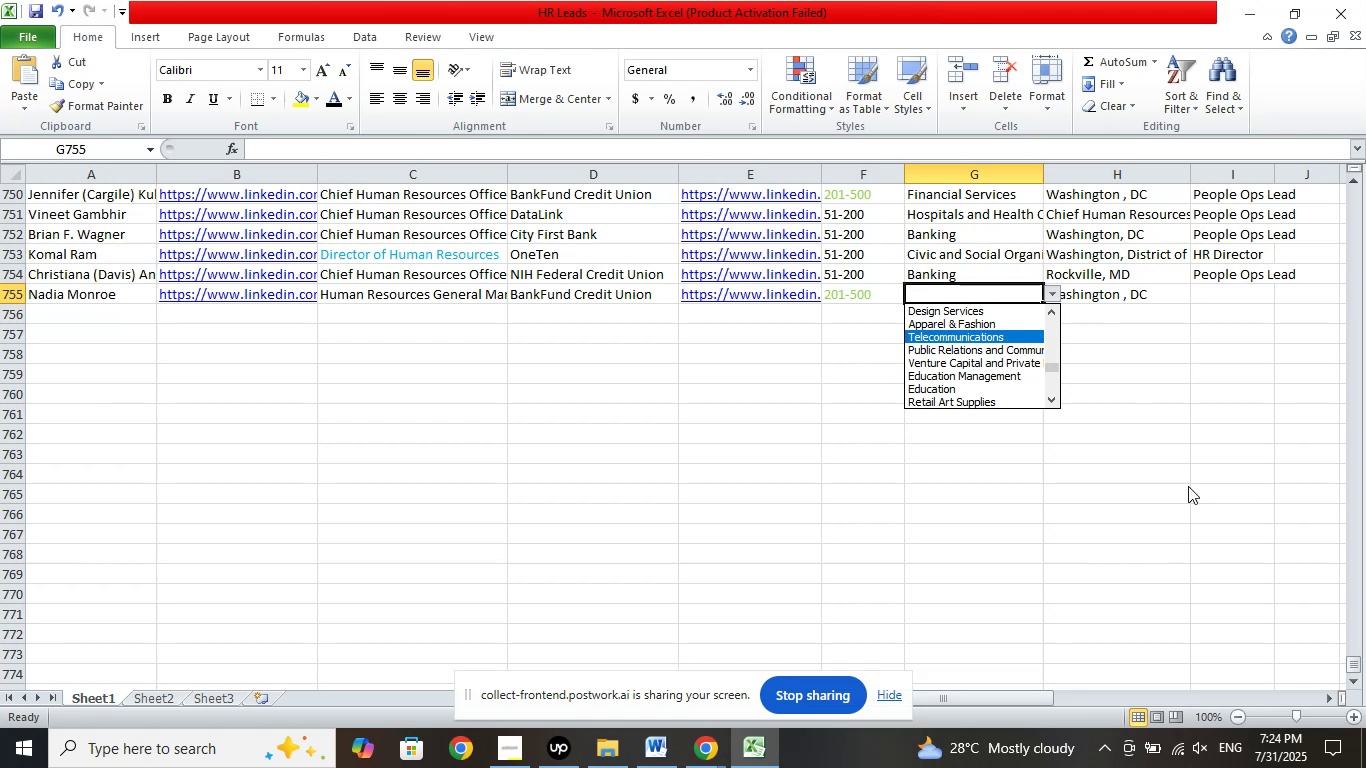 
key(ArrowUp)
 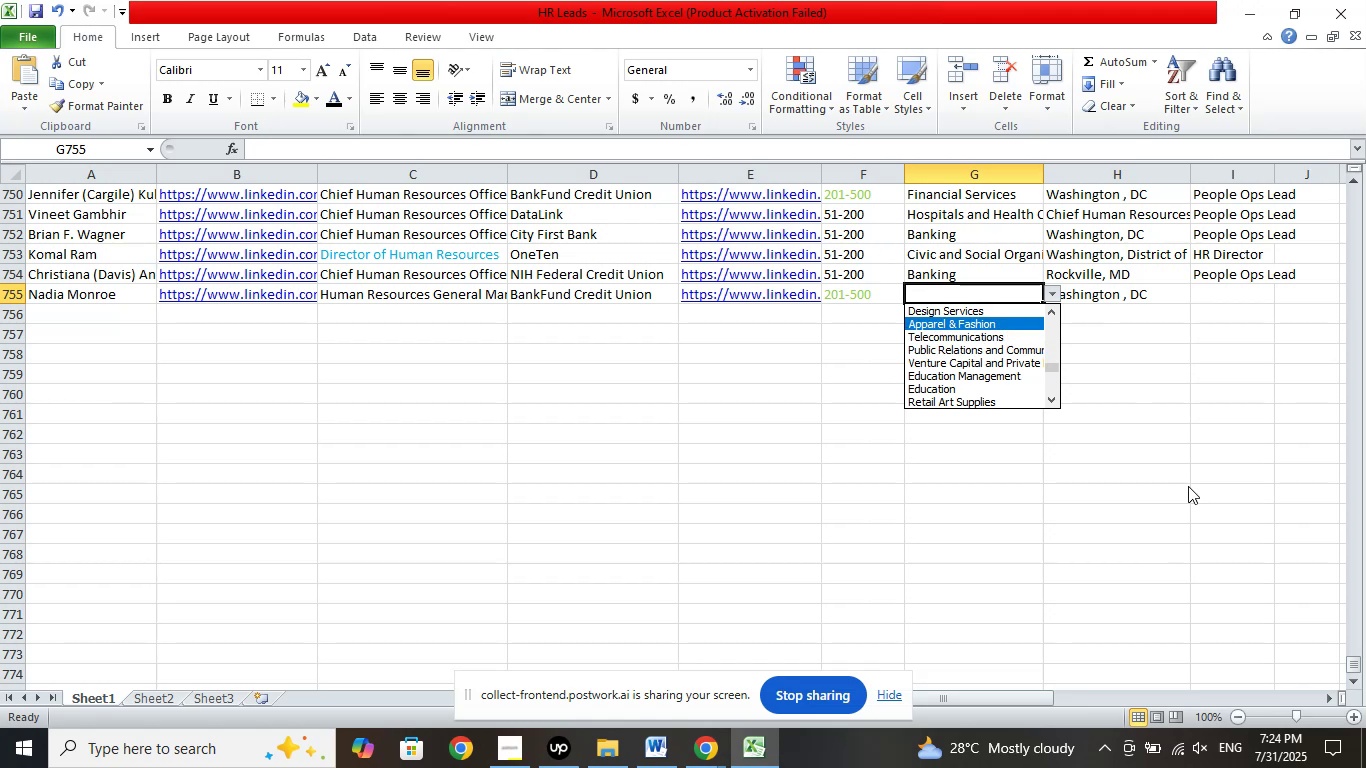 
key(ArrowUp)
 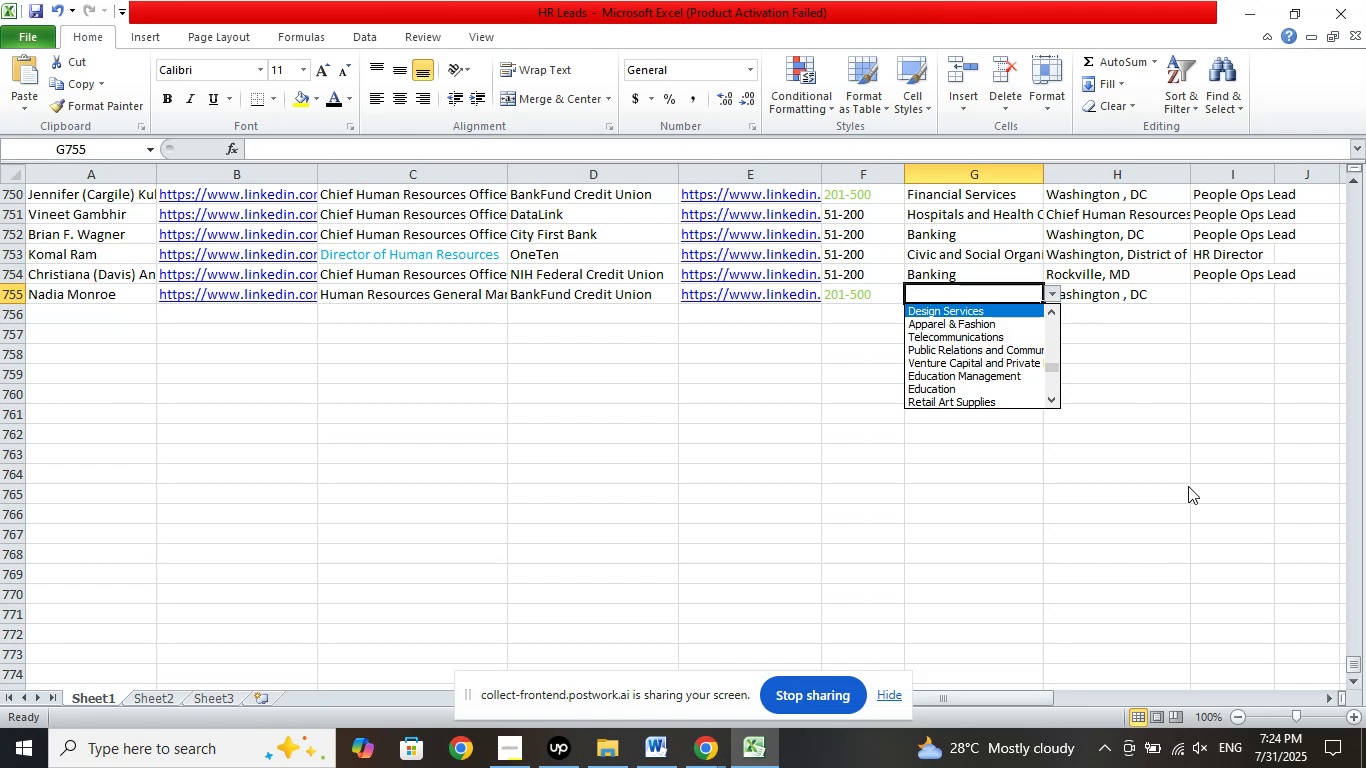 
key(ArrowUp)
 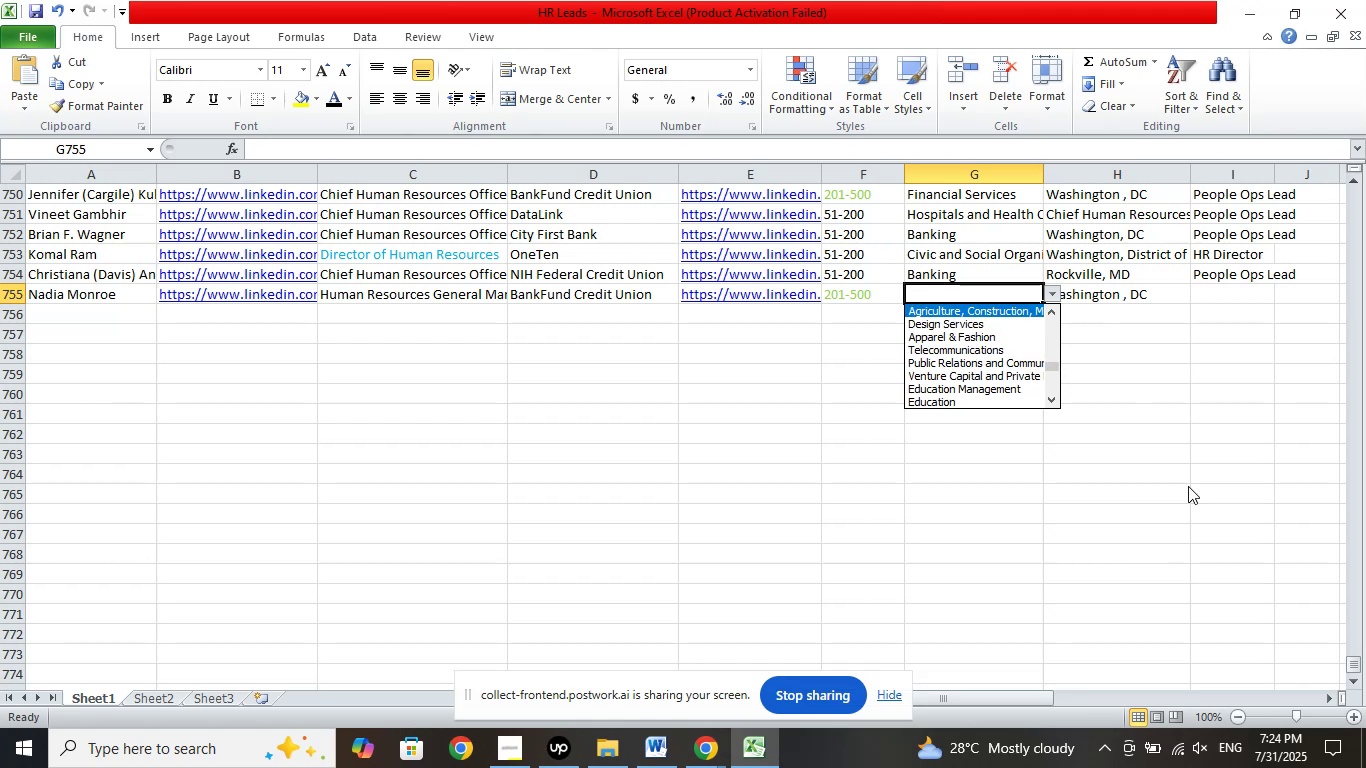 
key(ArrowUp)
 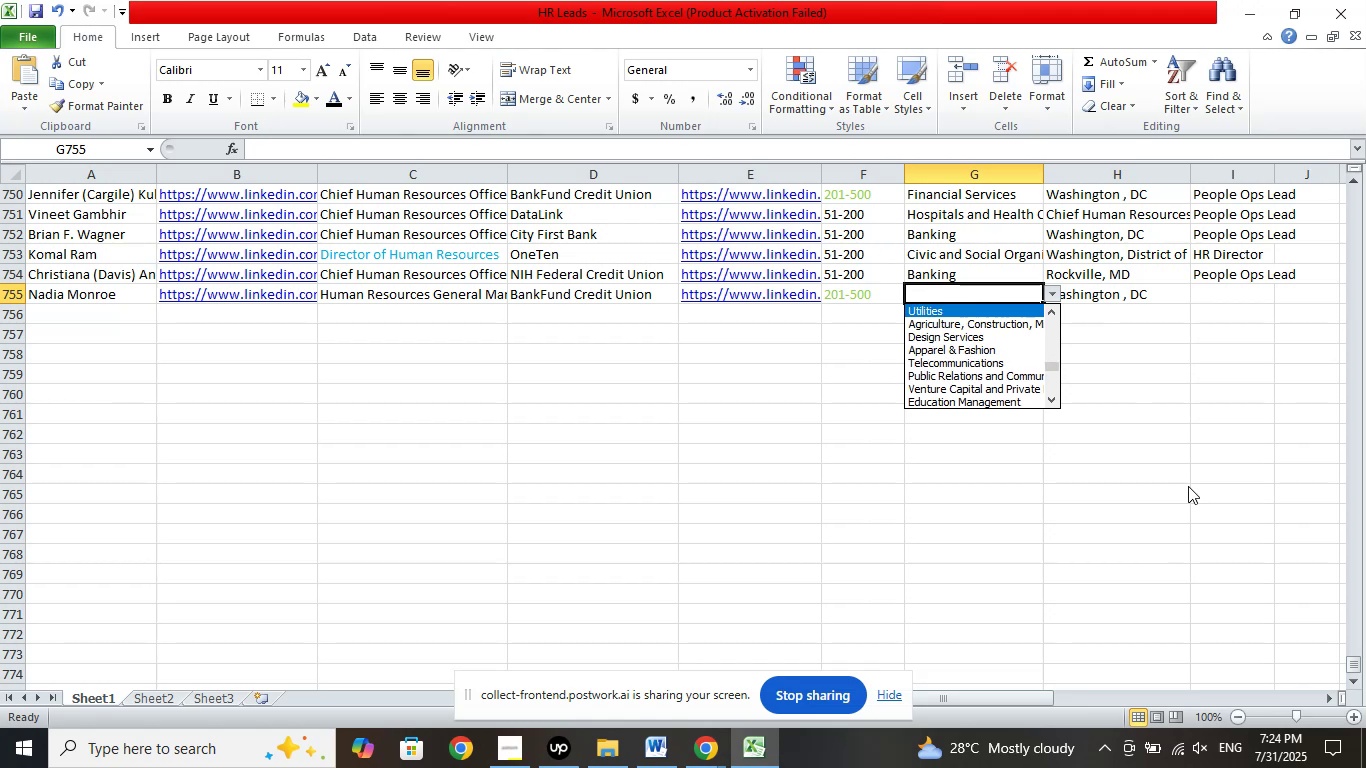 
key(ArrowUp)
 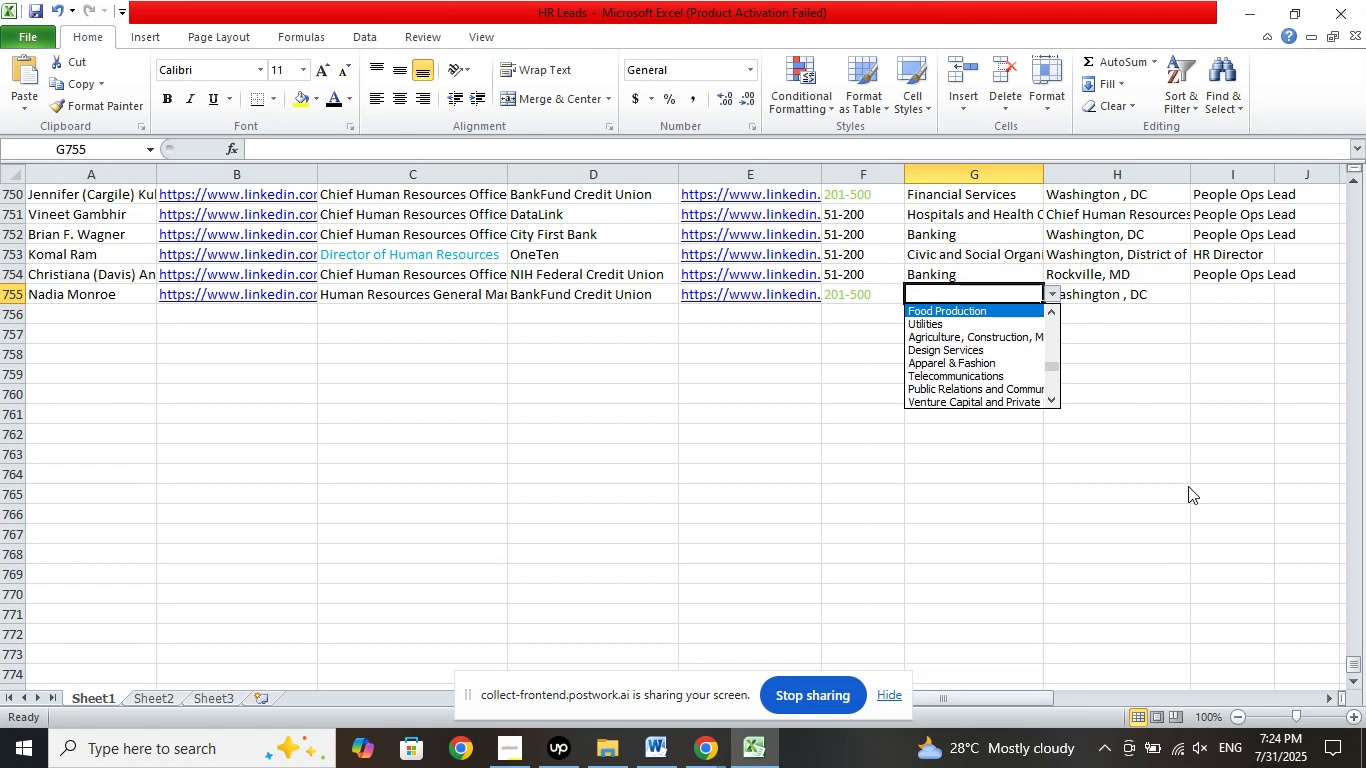 
key(ArrowUp)
 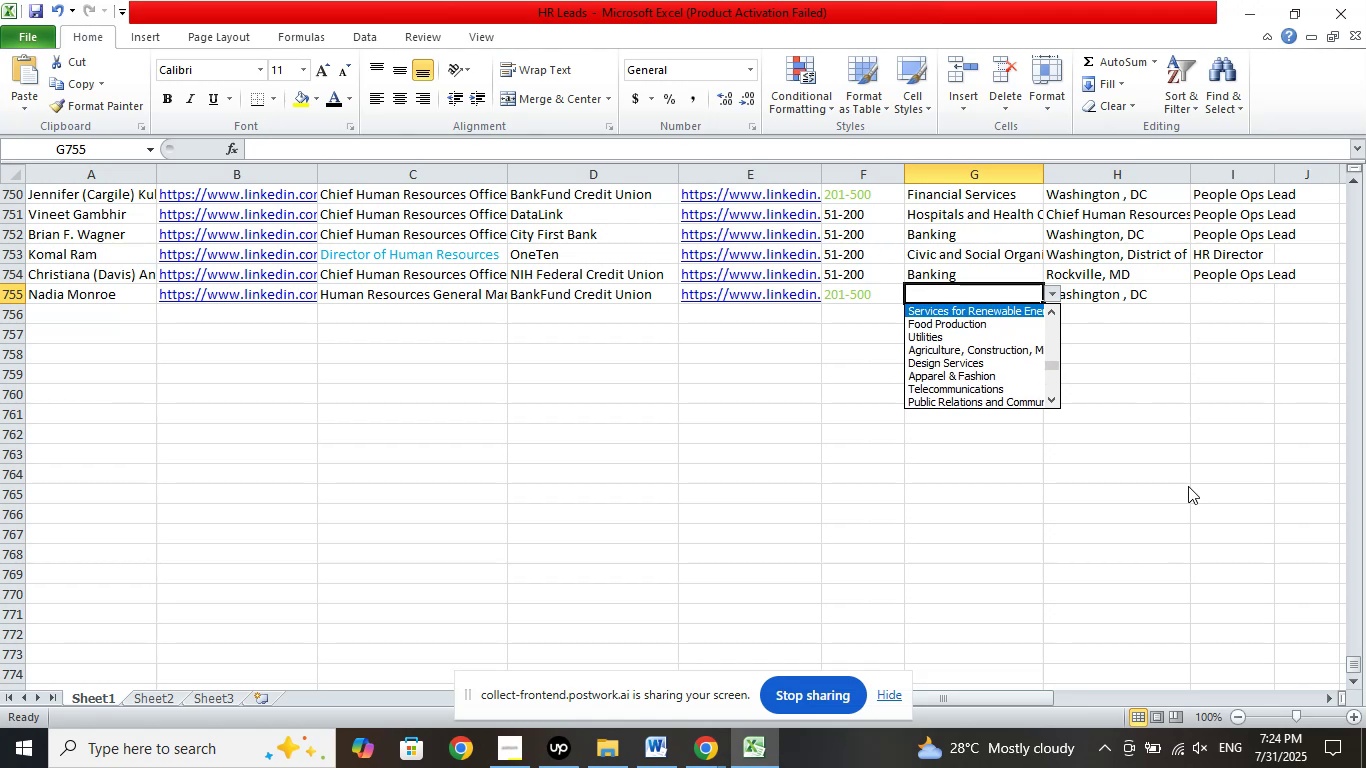 
key(ArrowUp)
 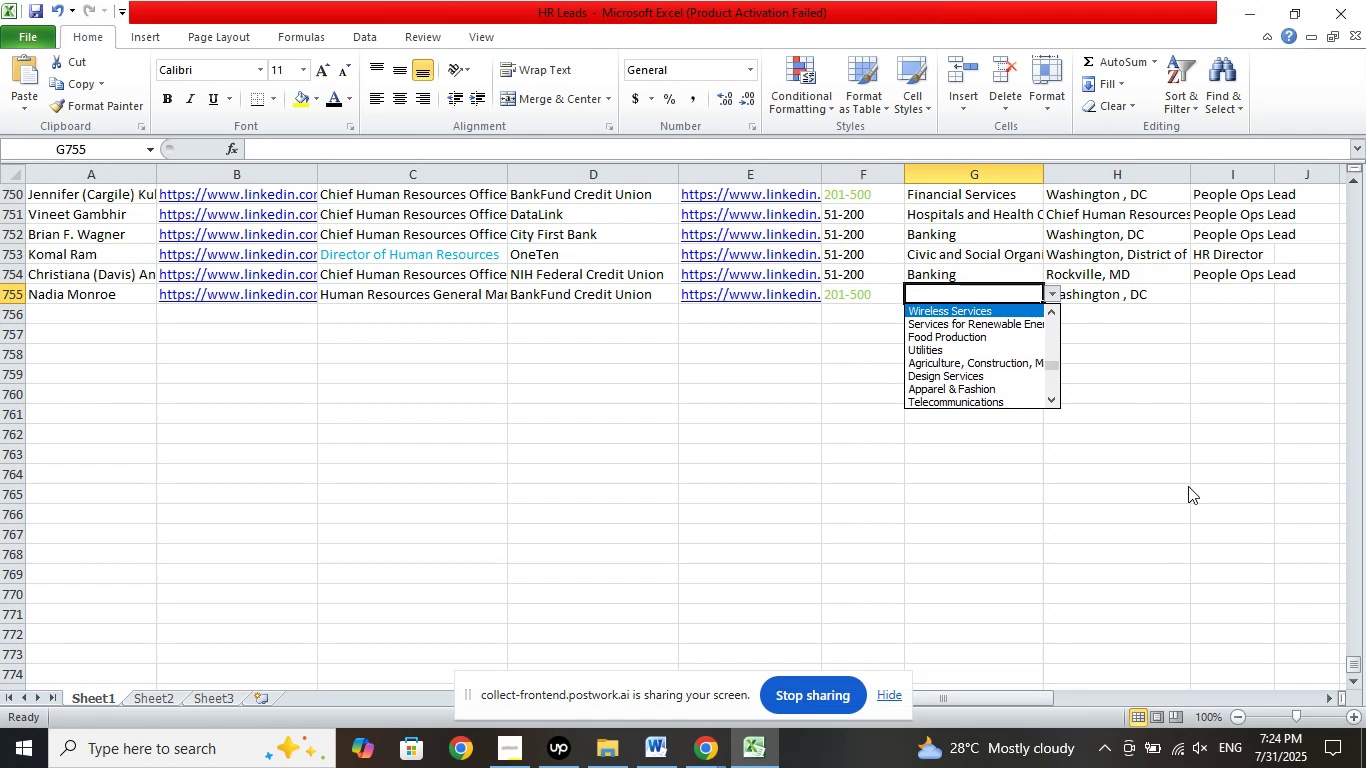 
key(ArrowUp)
 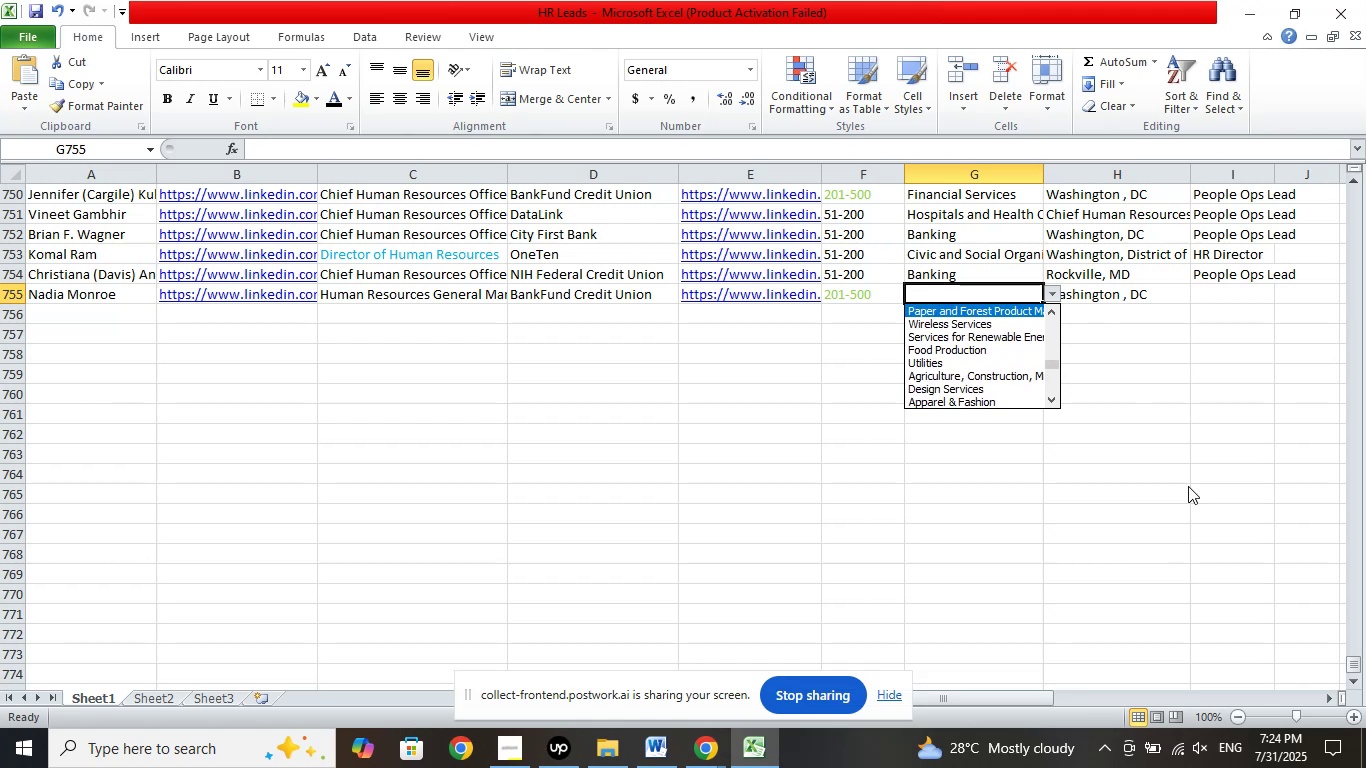 
key(ArrowUp)
 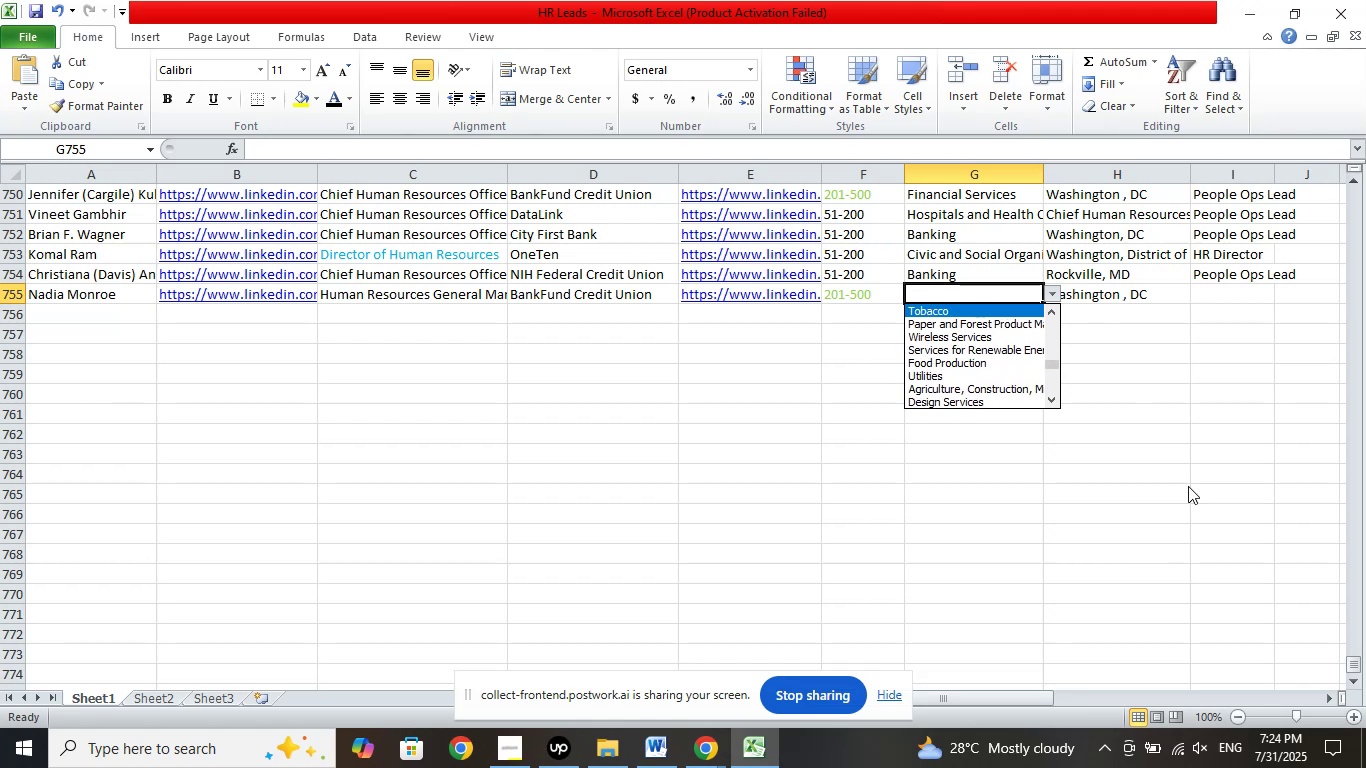 
key(ArrowUp)
 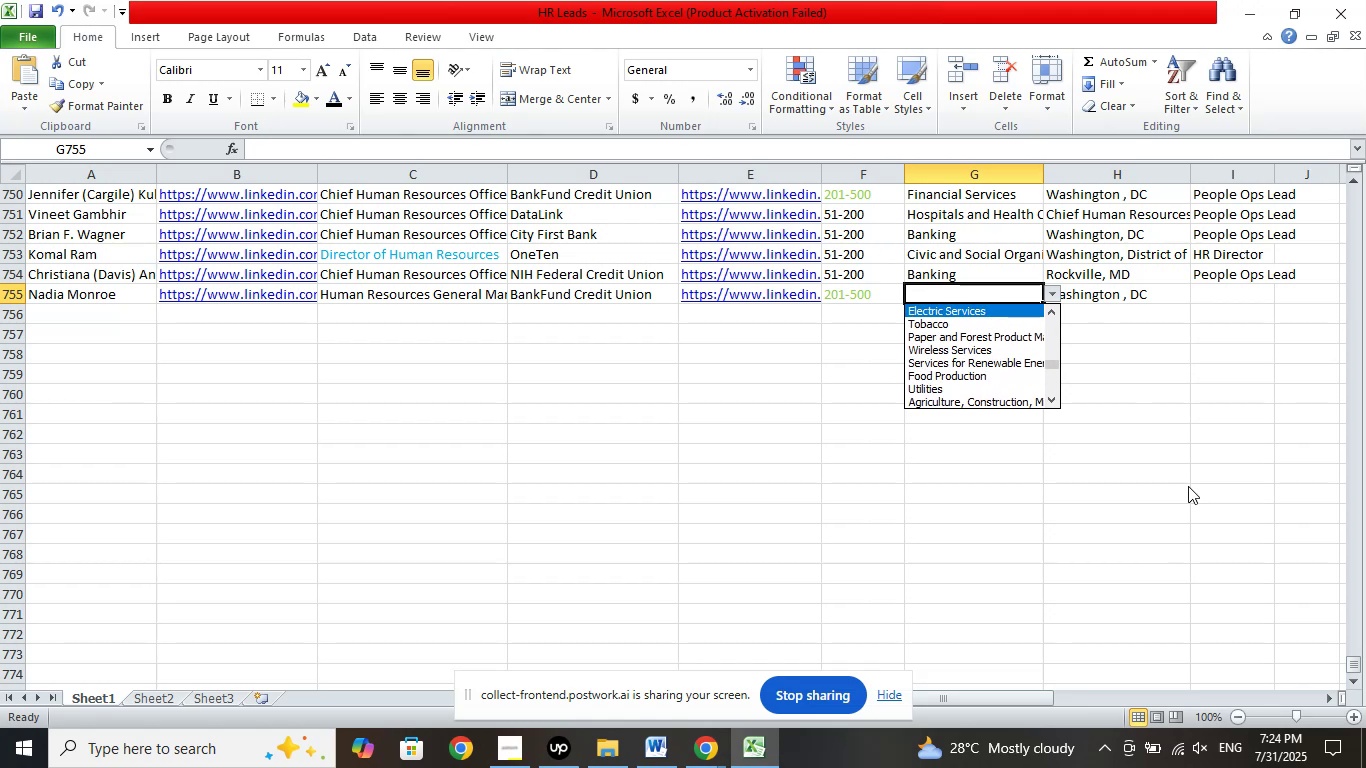 
key(ArrowUp)
 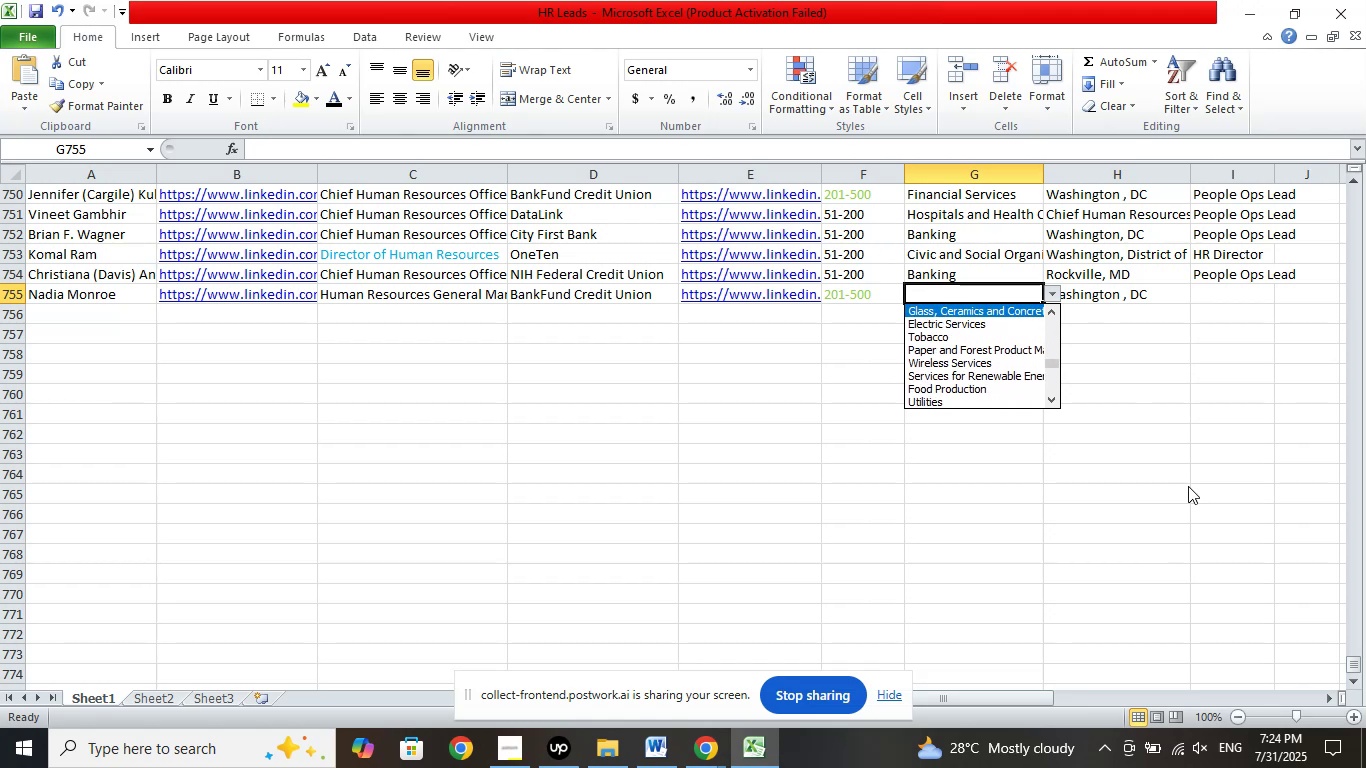 
key(ArrowUp)
 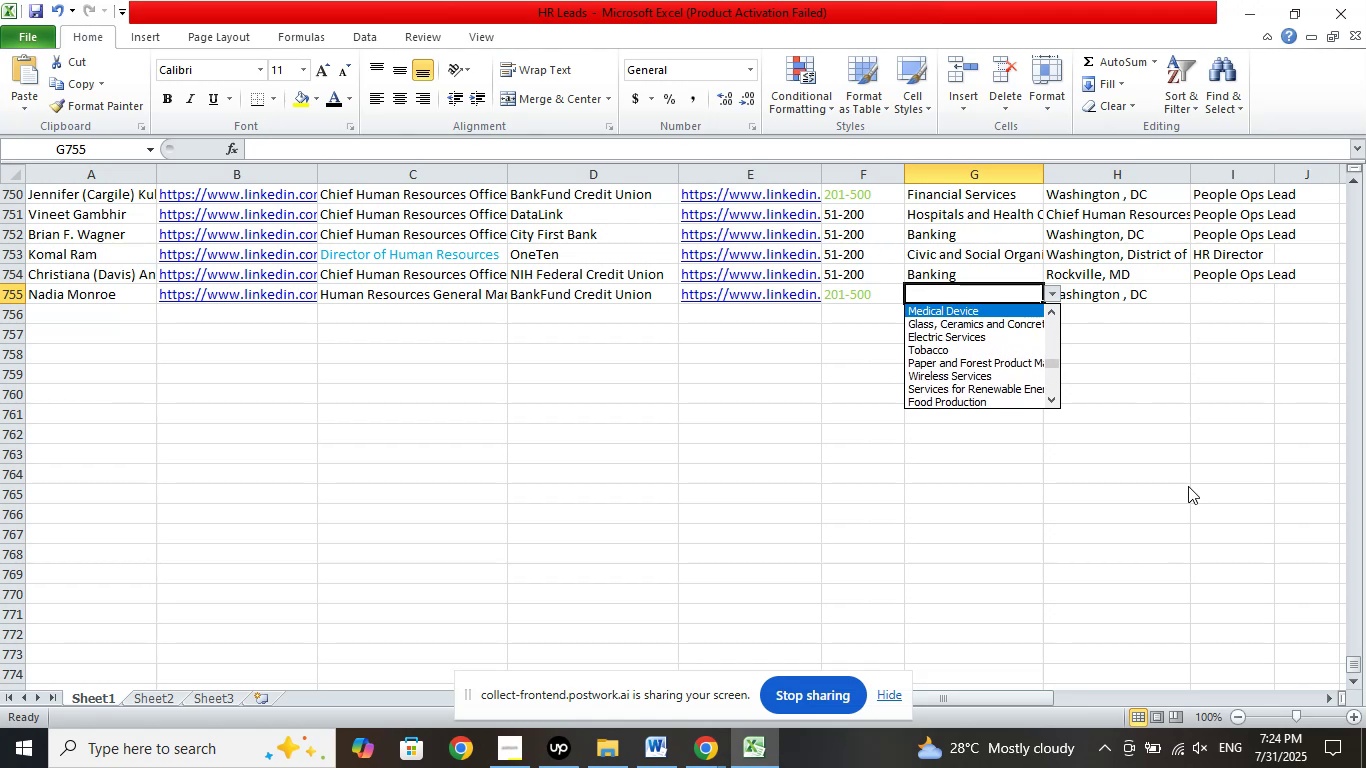 
key(ArrowUp)
 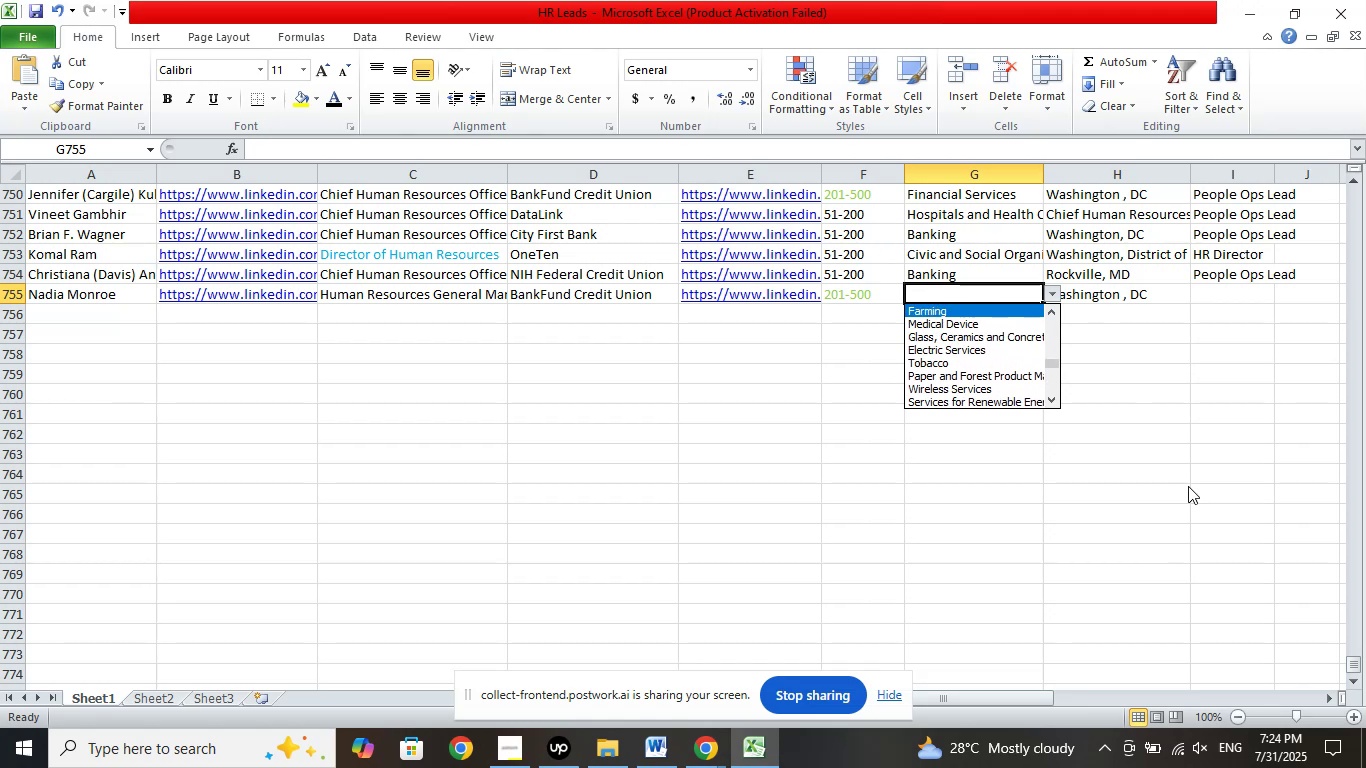 
key(ArrowUp)
 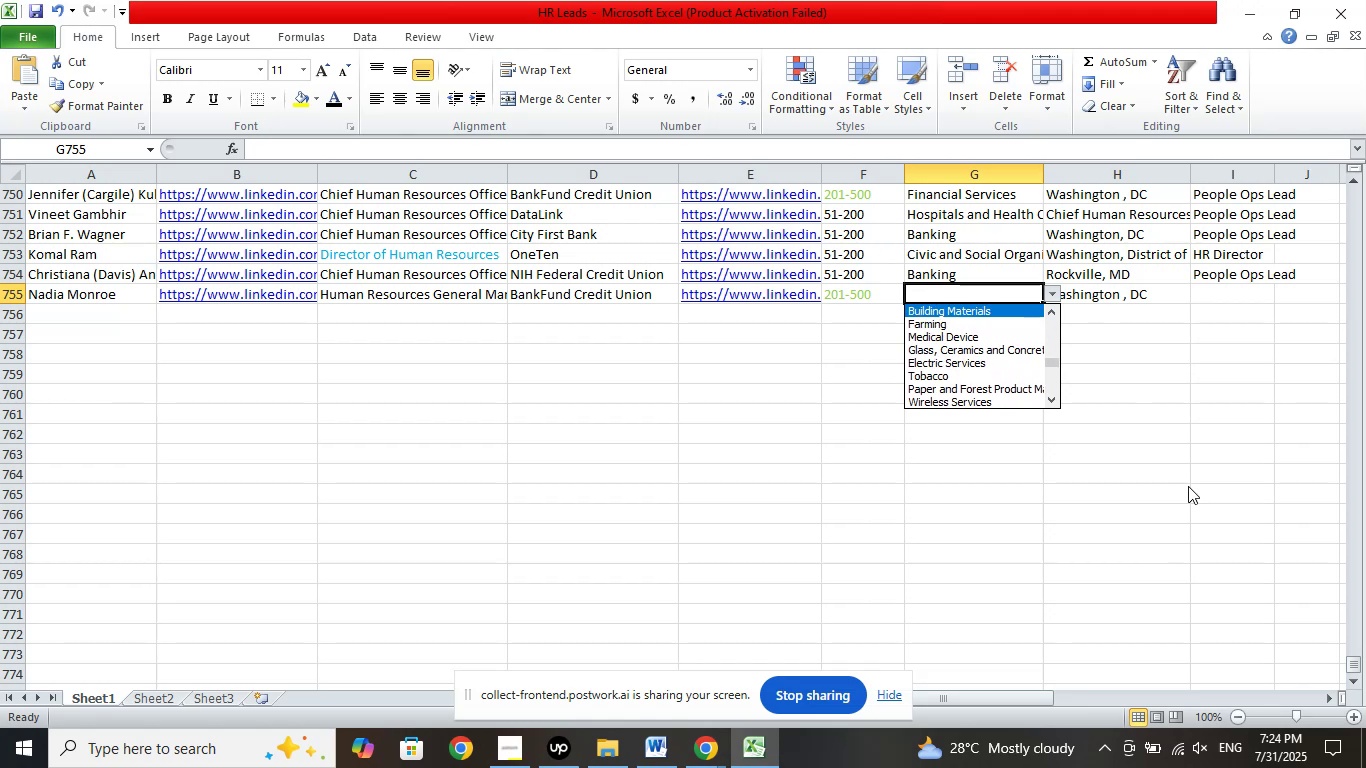 
key(ArrowUp)
 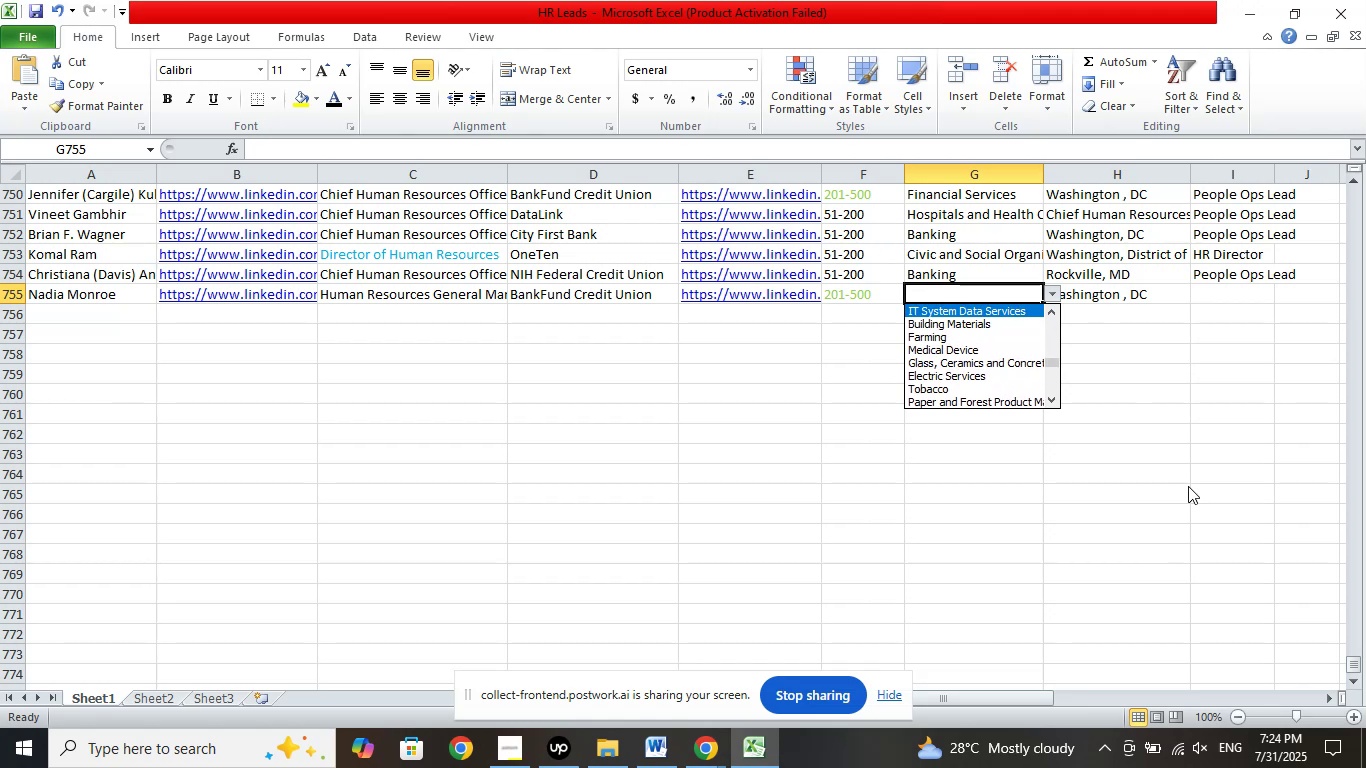 
key(ArrowUp)
 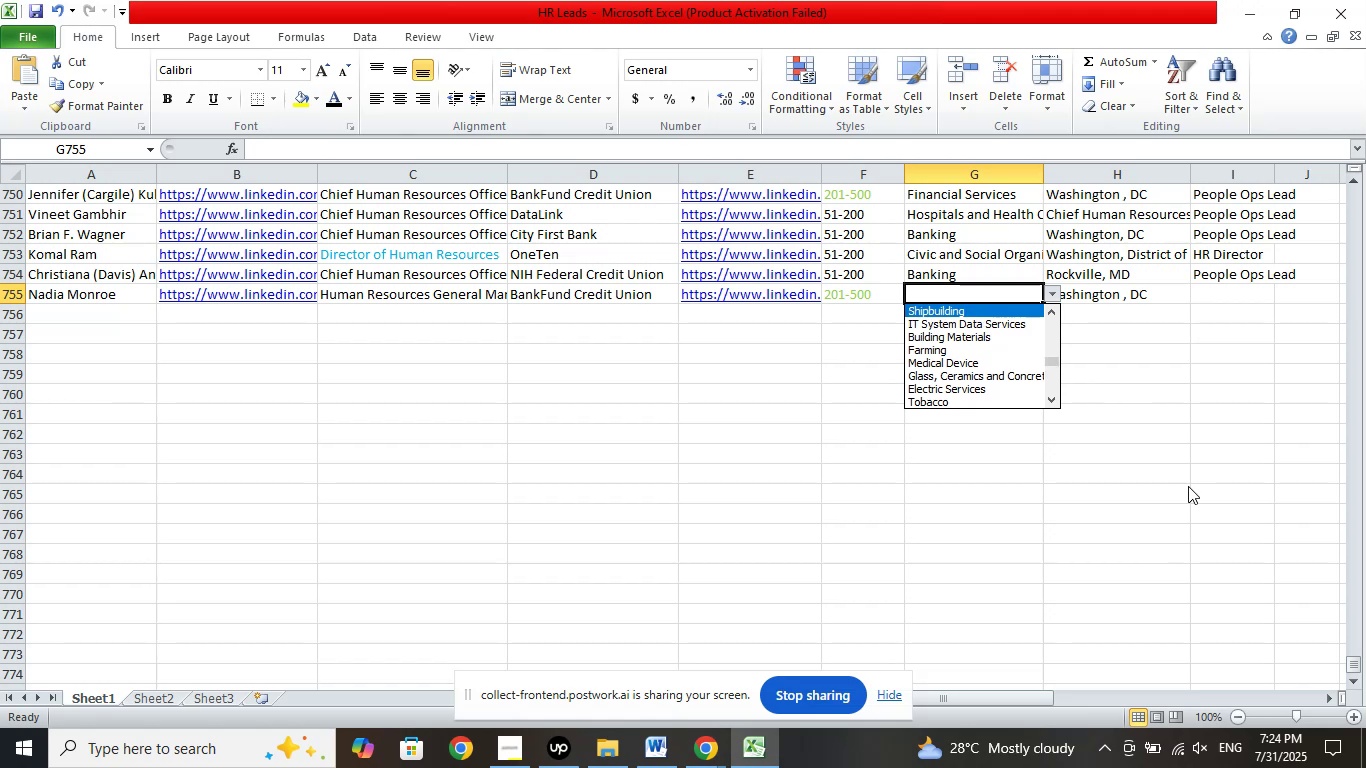 
key(ArrowUp)
 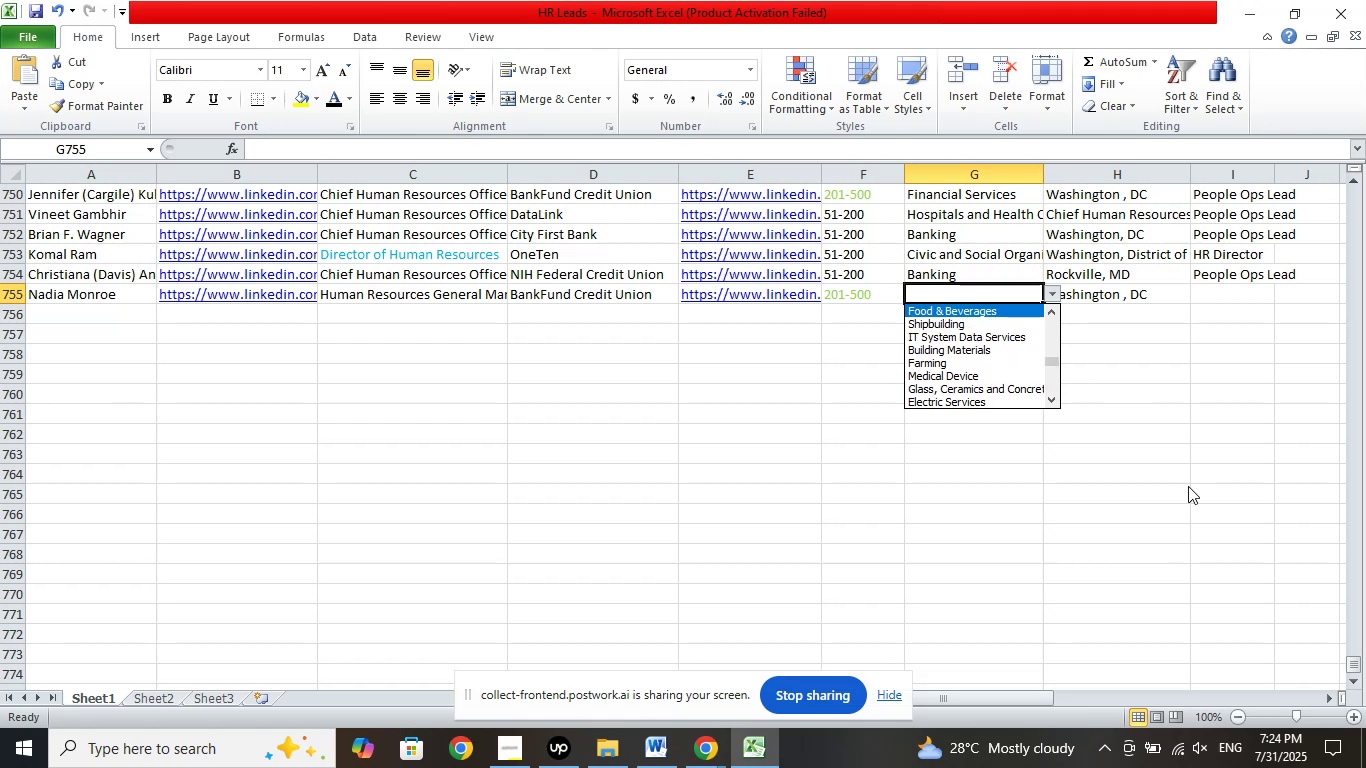 
key(ArrowUp)
 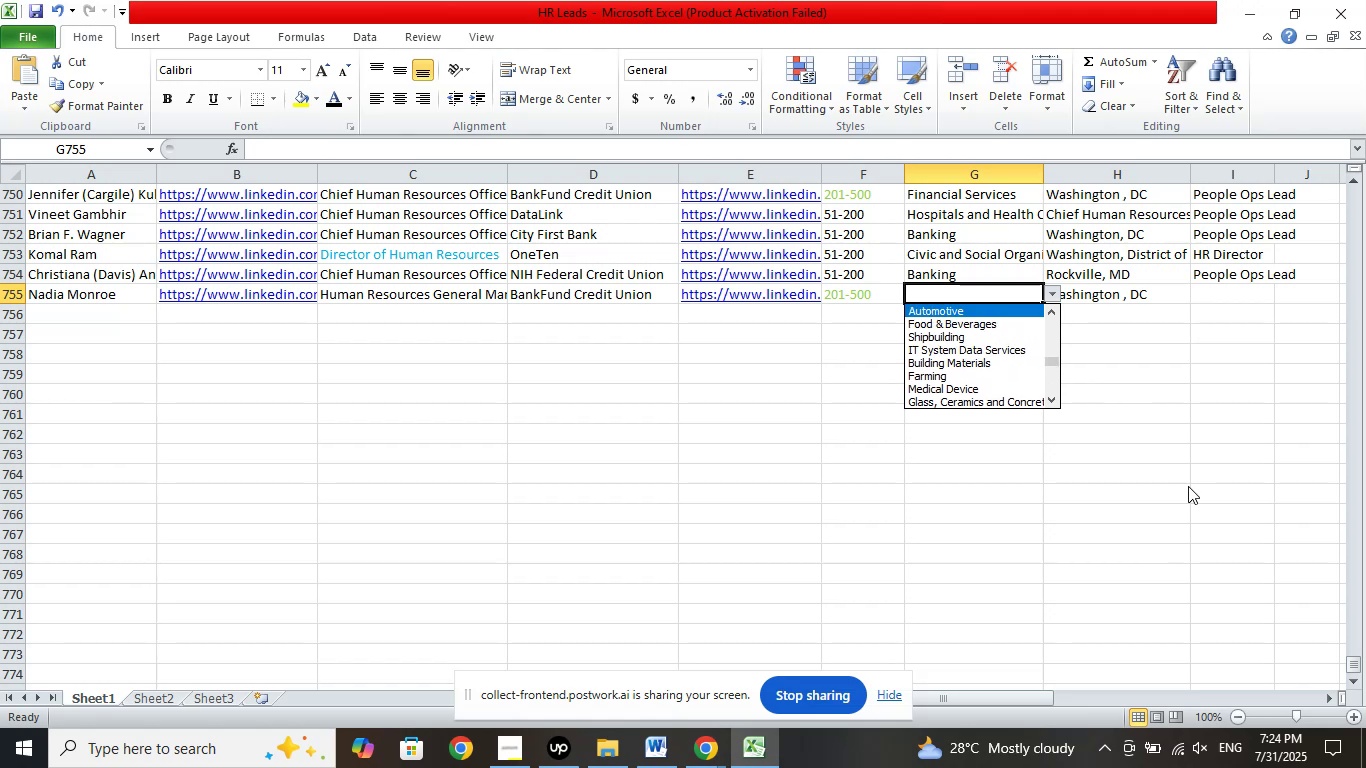 
key(ArrowUp)
 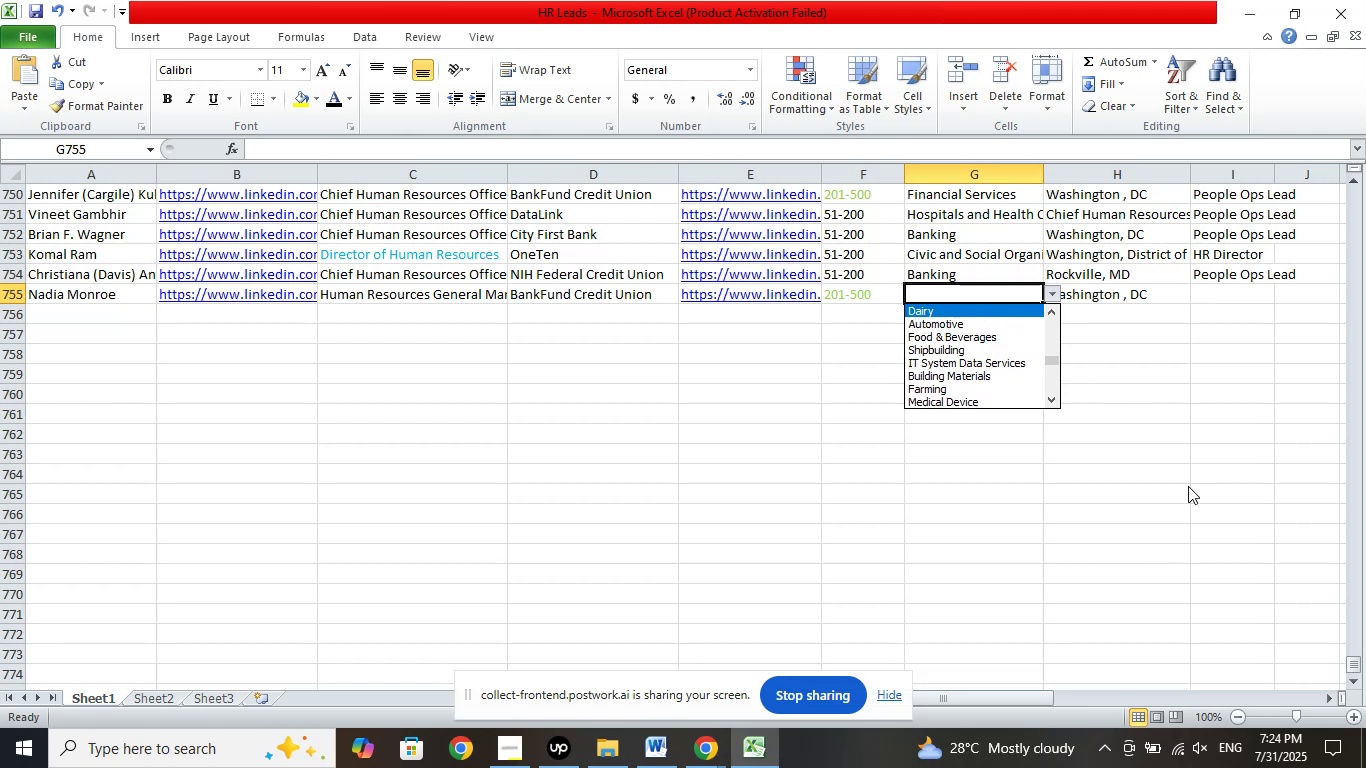 
key(ArrowUp)
 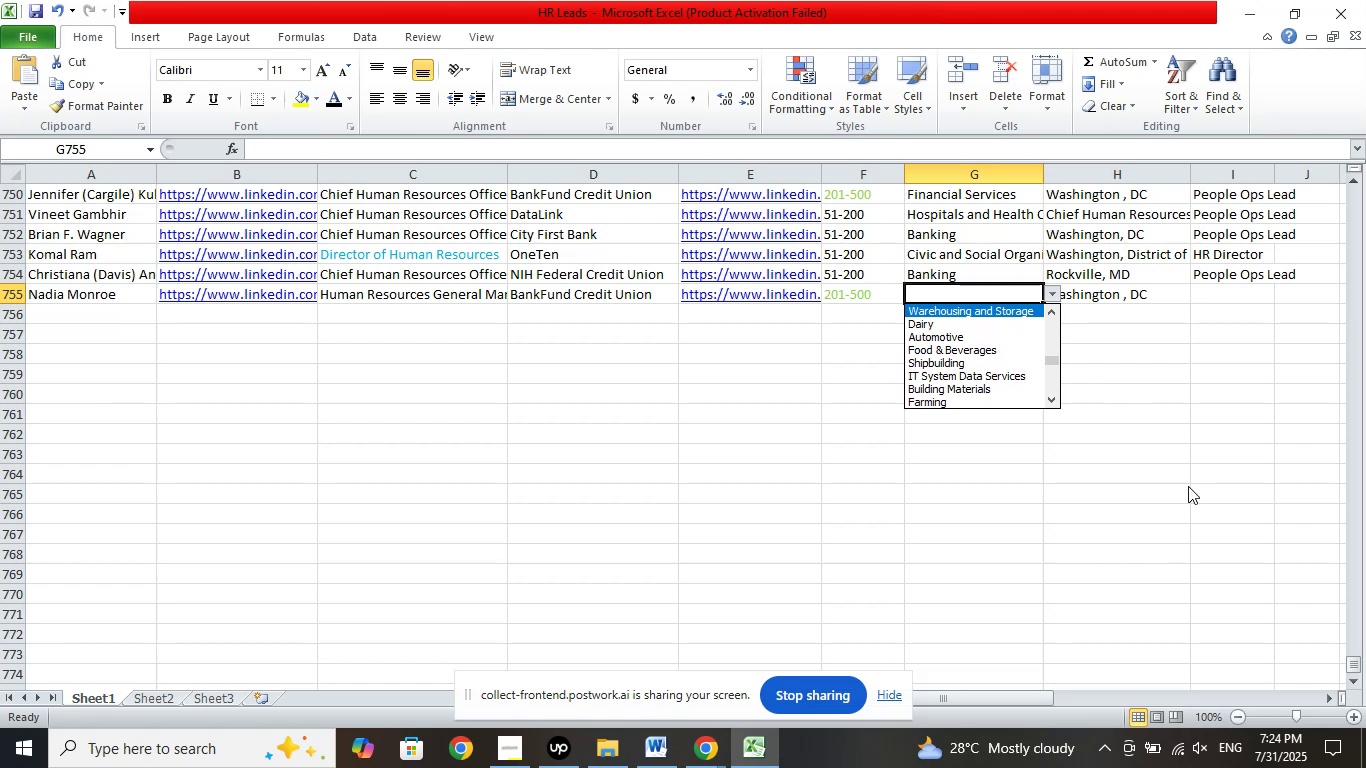 
key(ArrowUp)
 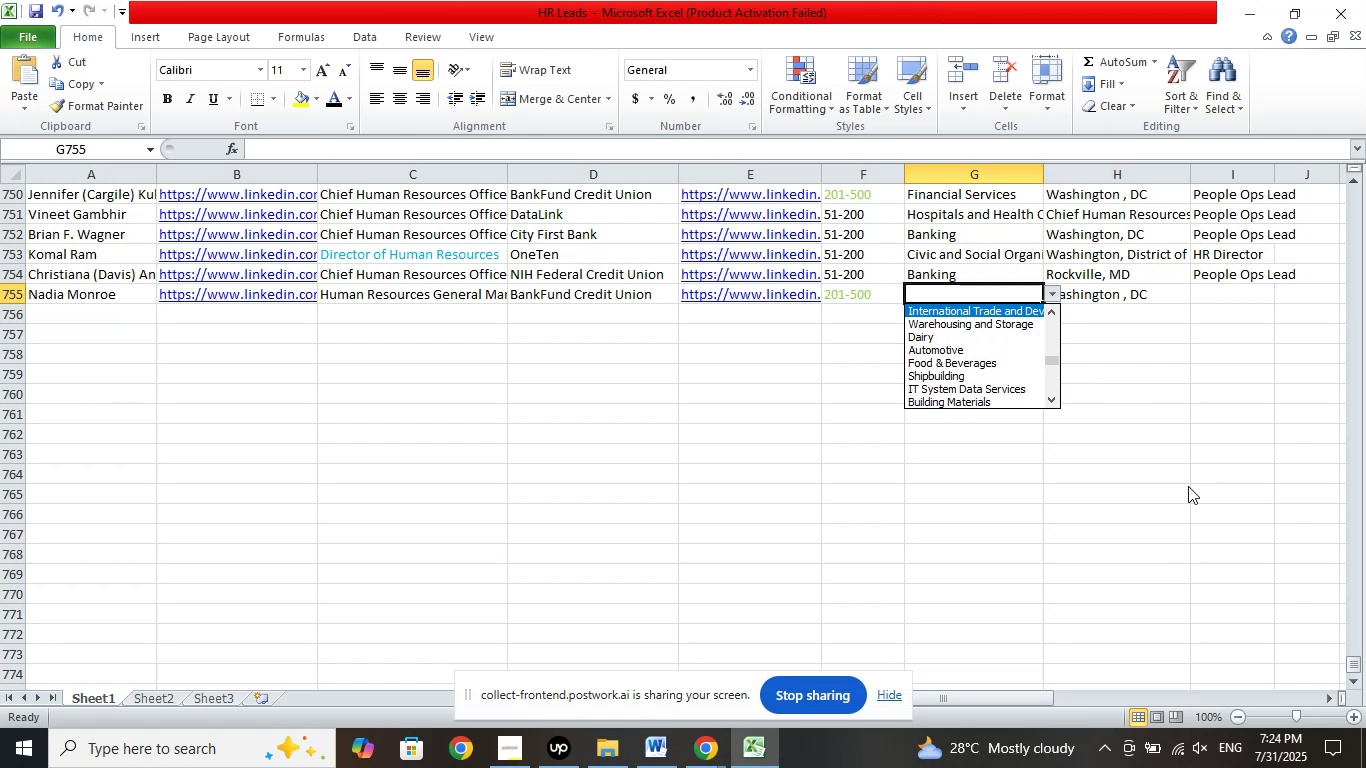 
key(ArrowUp)
 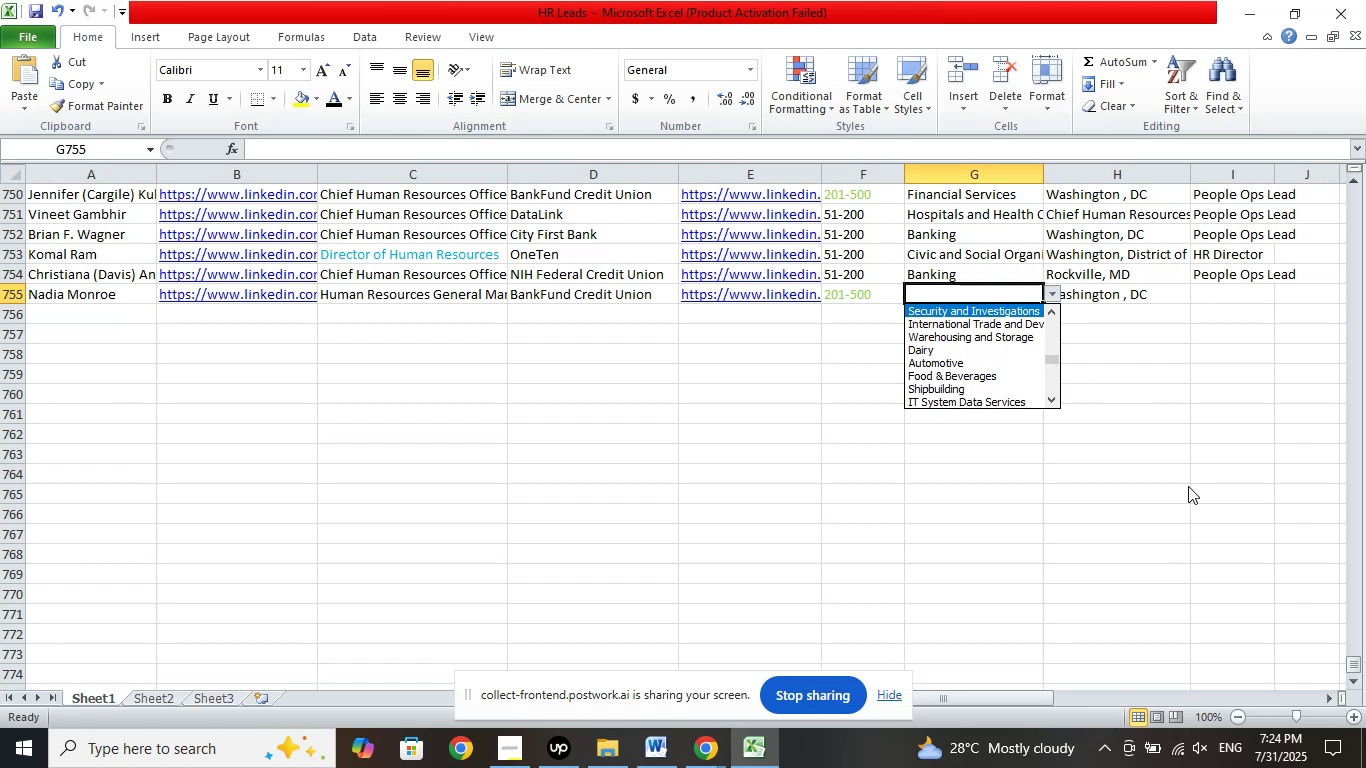 
key(ArrowUp)
 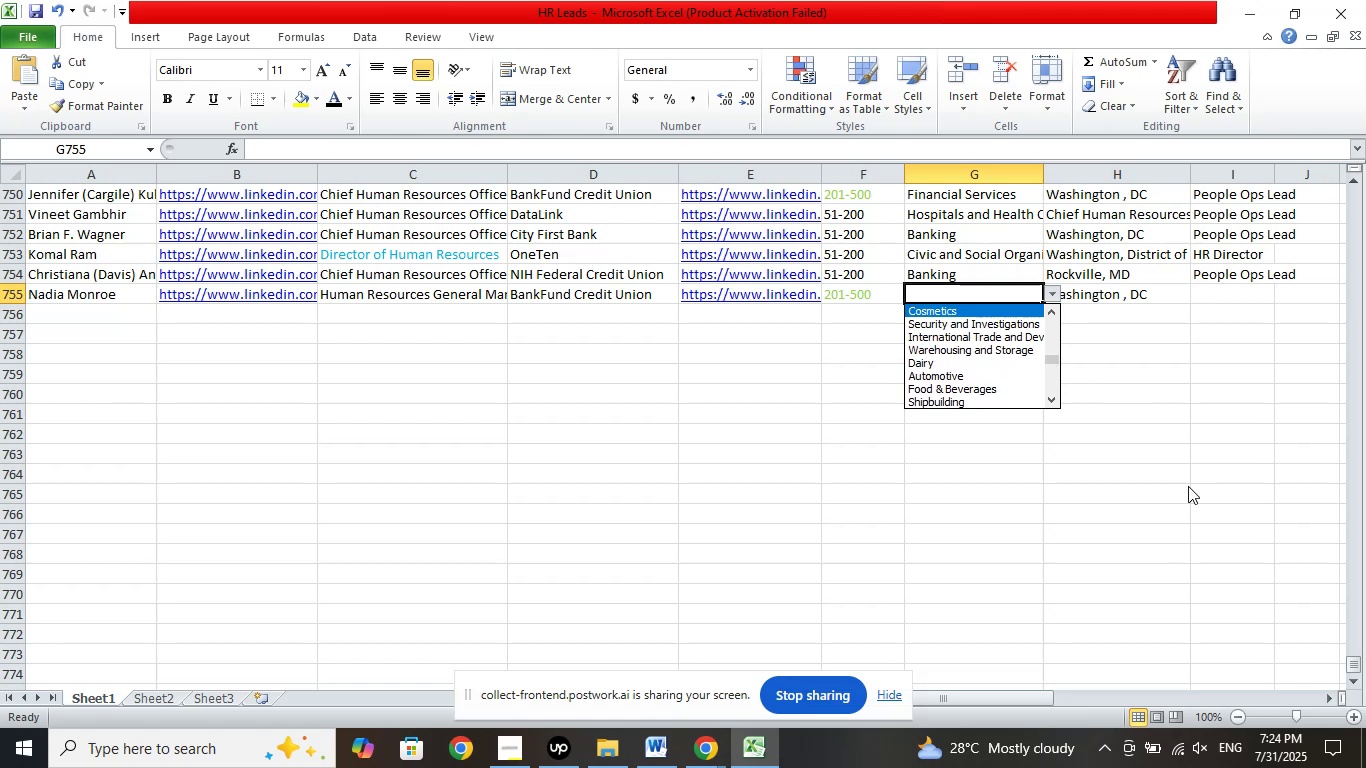 
key(ArrowUp)
 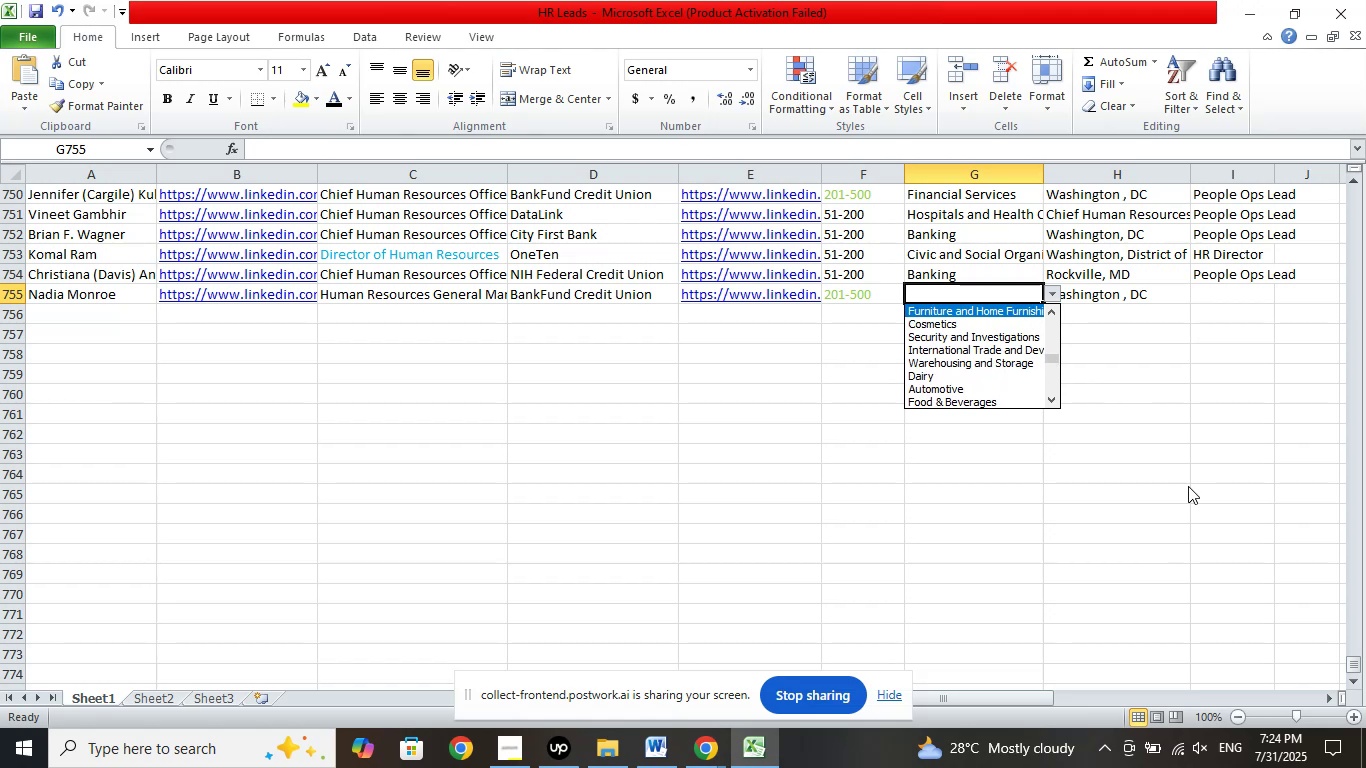 
key(ArrowUp)
 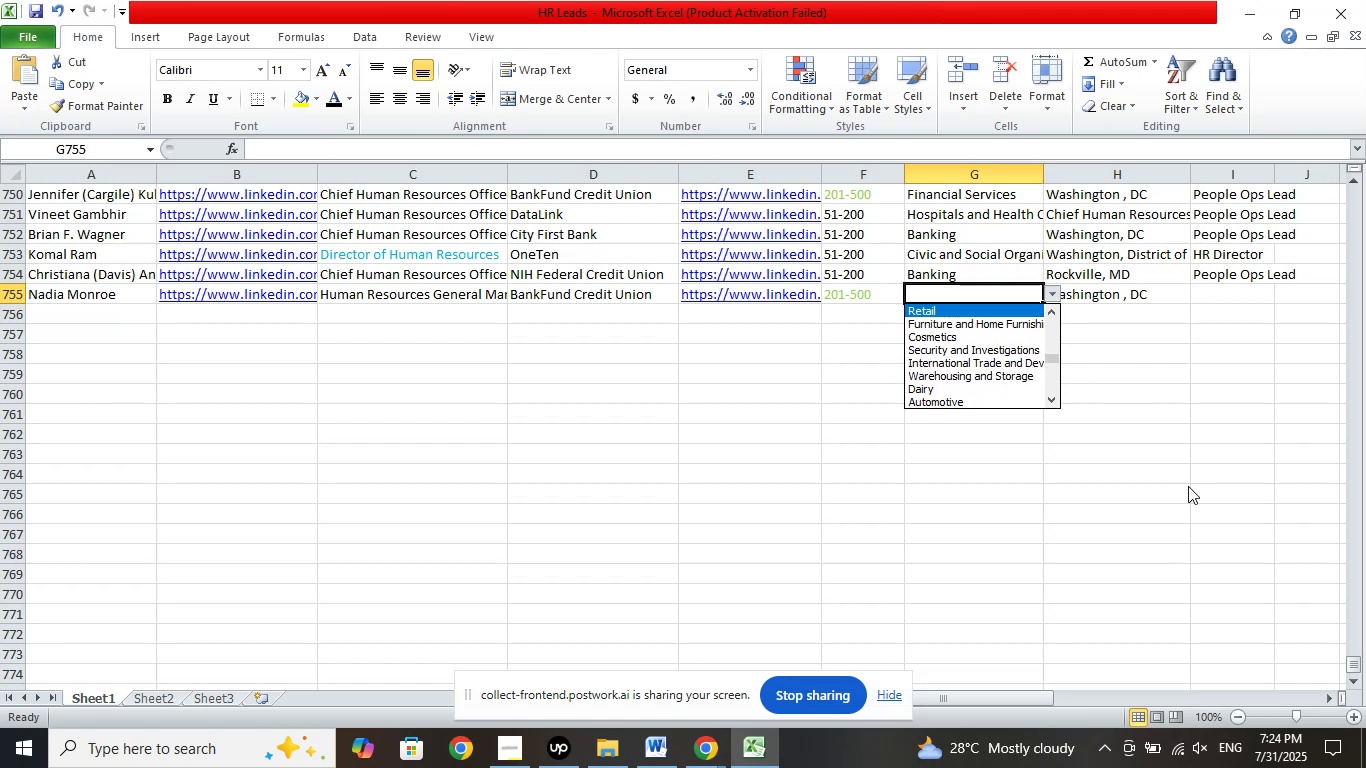 
key(ArrowUp)
 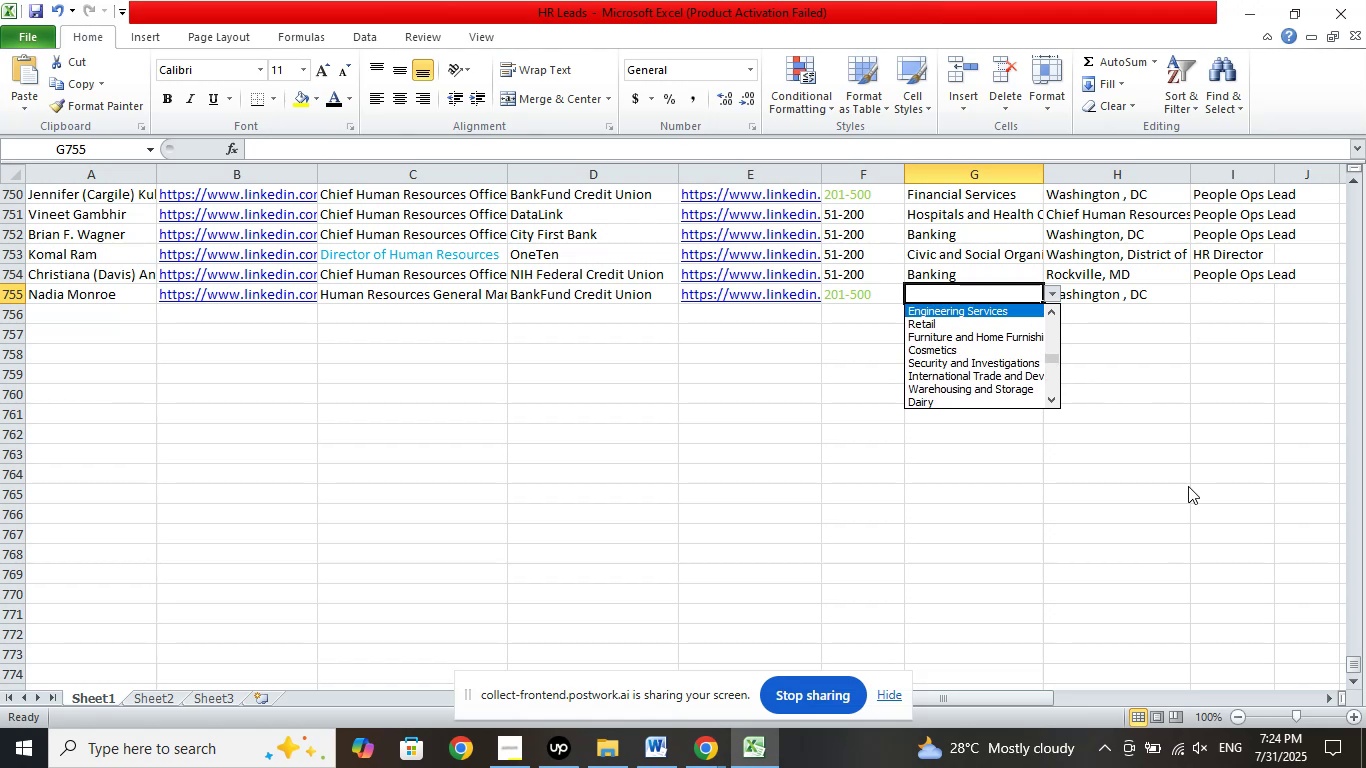 
key(ArrowUp)
 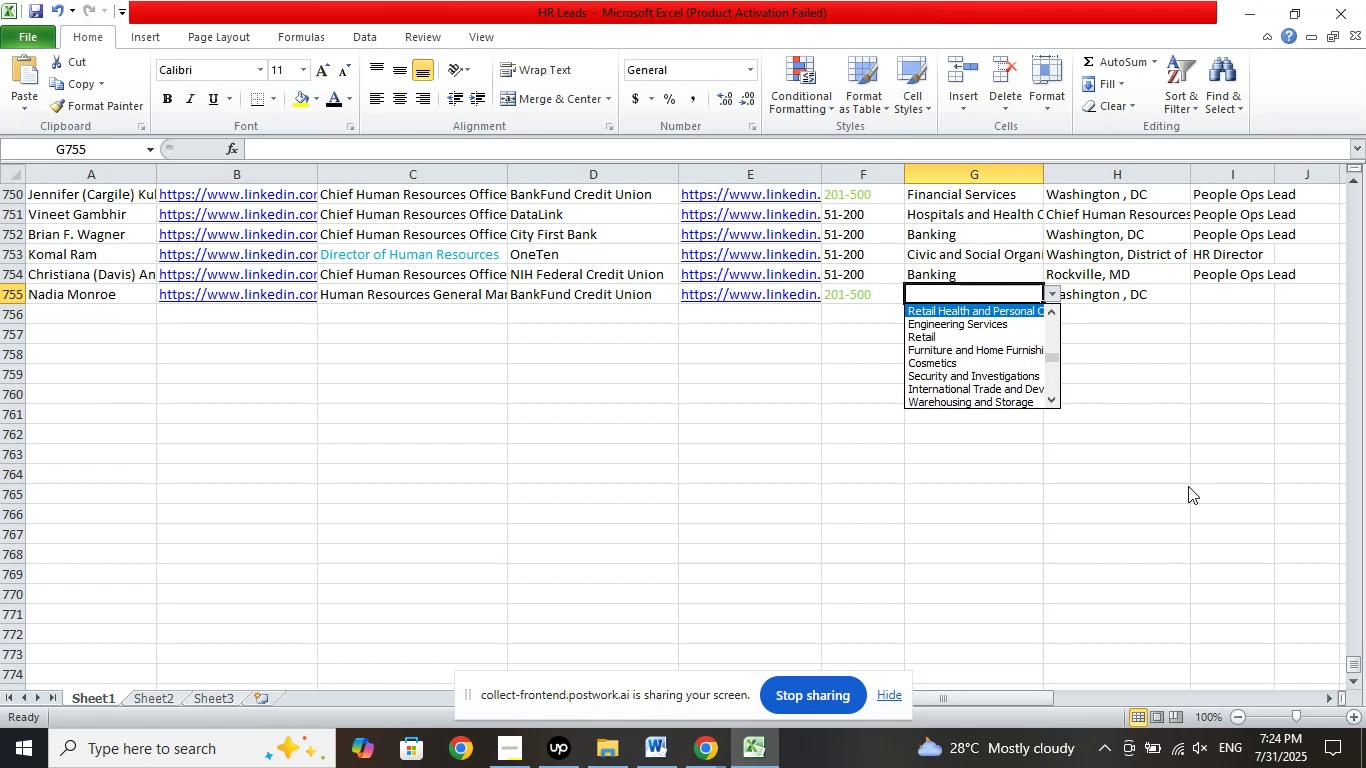 
key(ArrowUp)
 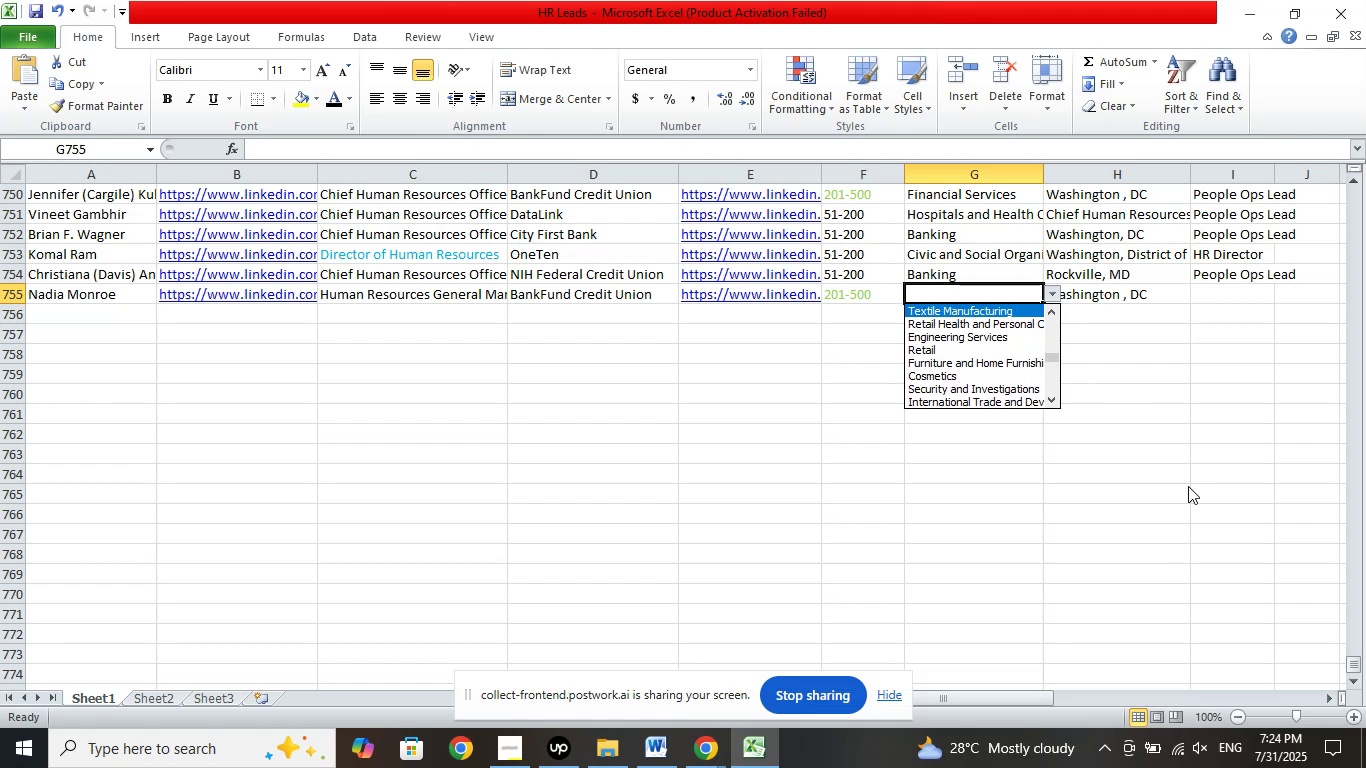 
key(ArrowUp)
 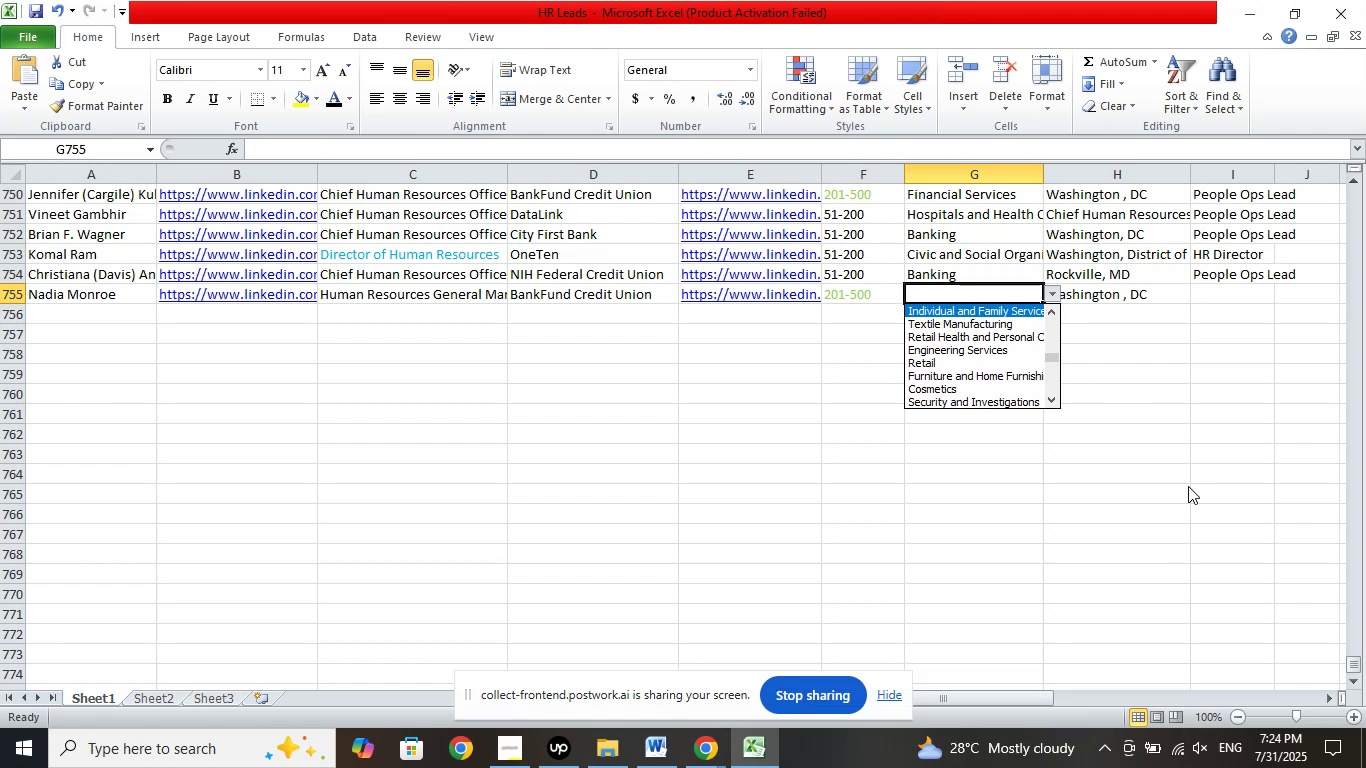 
key(ArrowUp)
 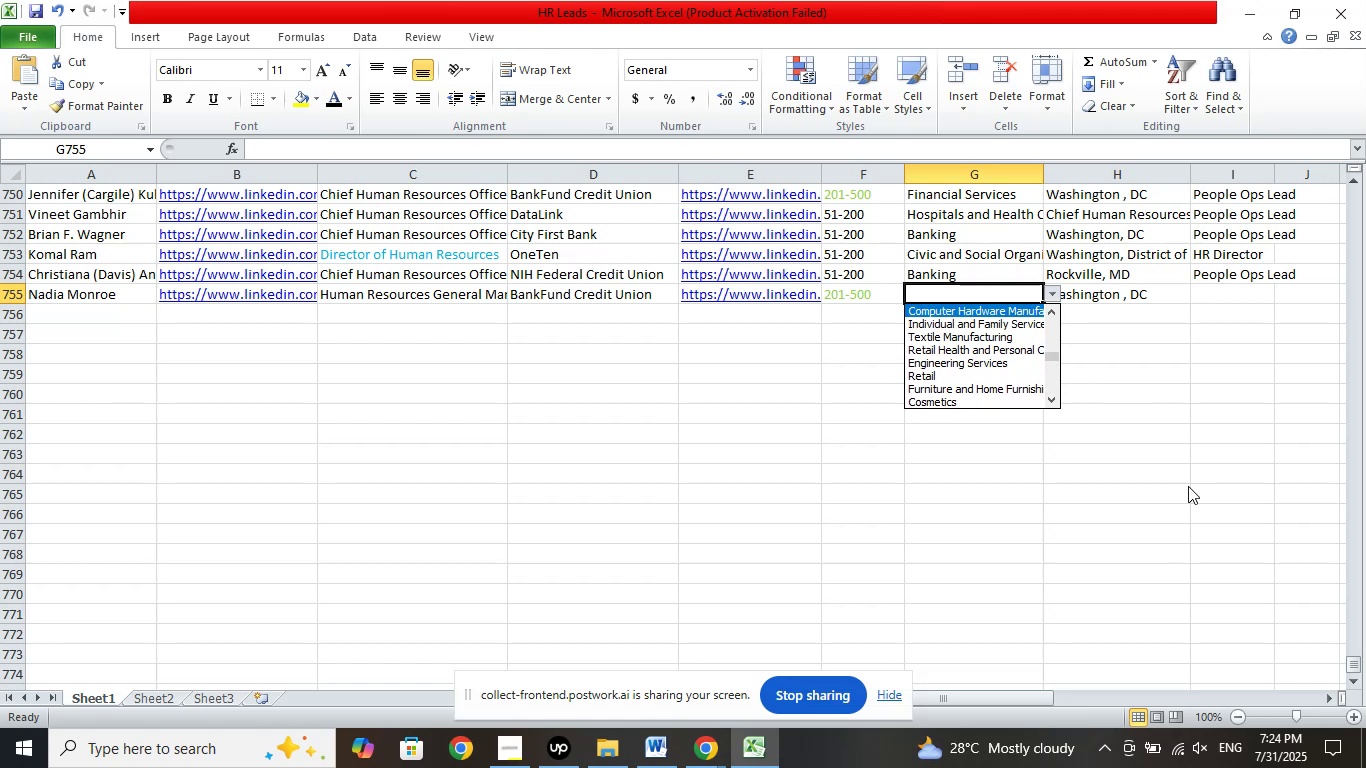 
key(ArrowUp)
 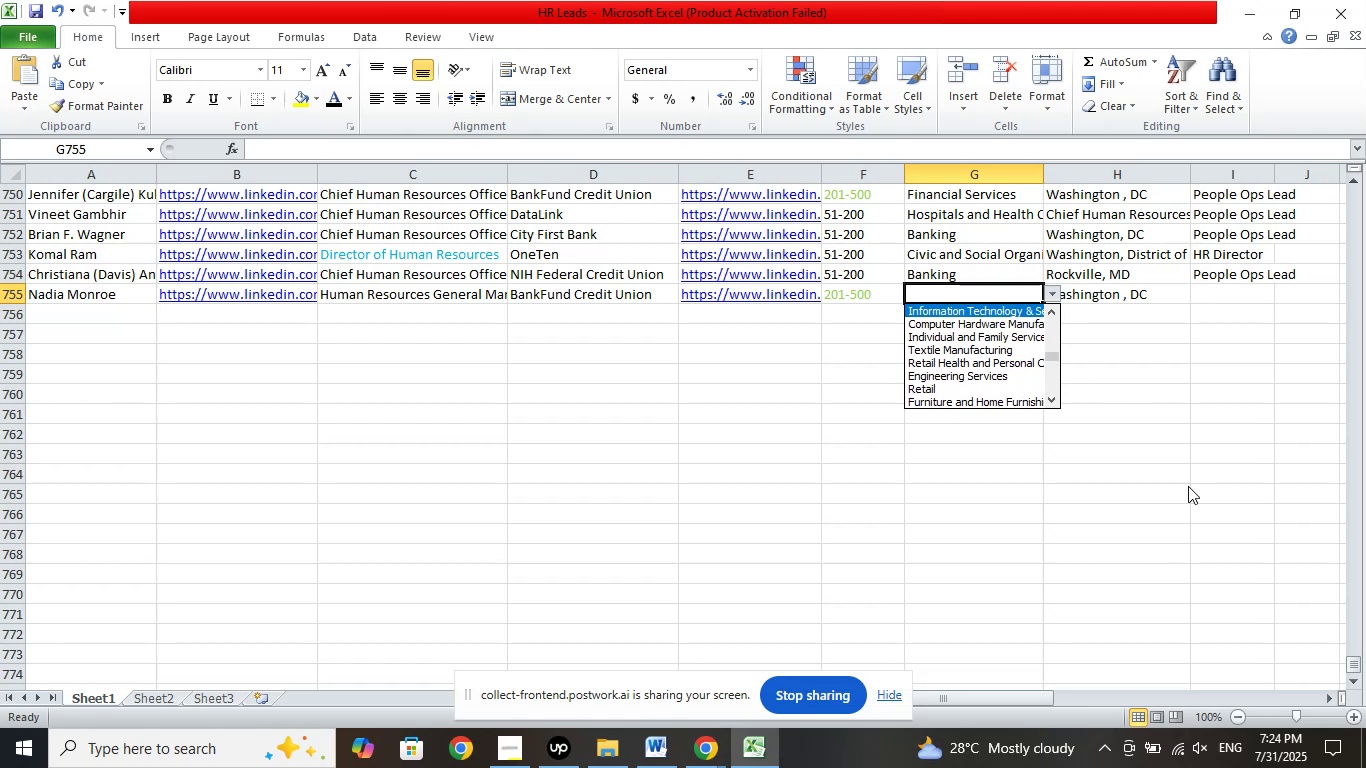 
key(ArrowUp)
 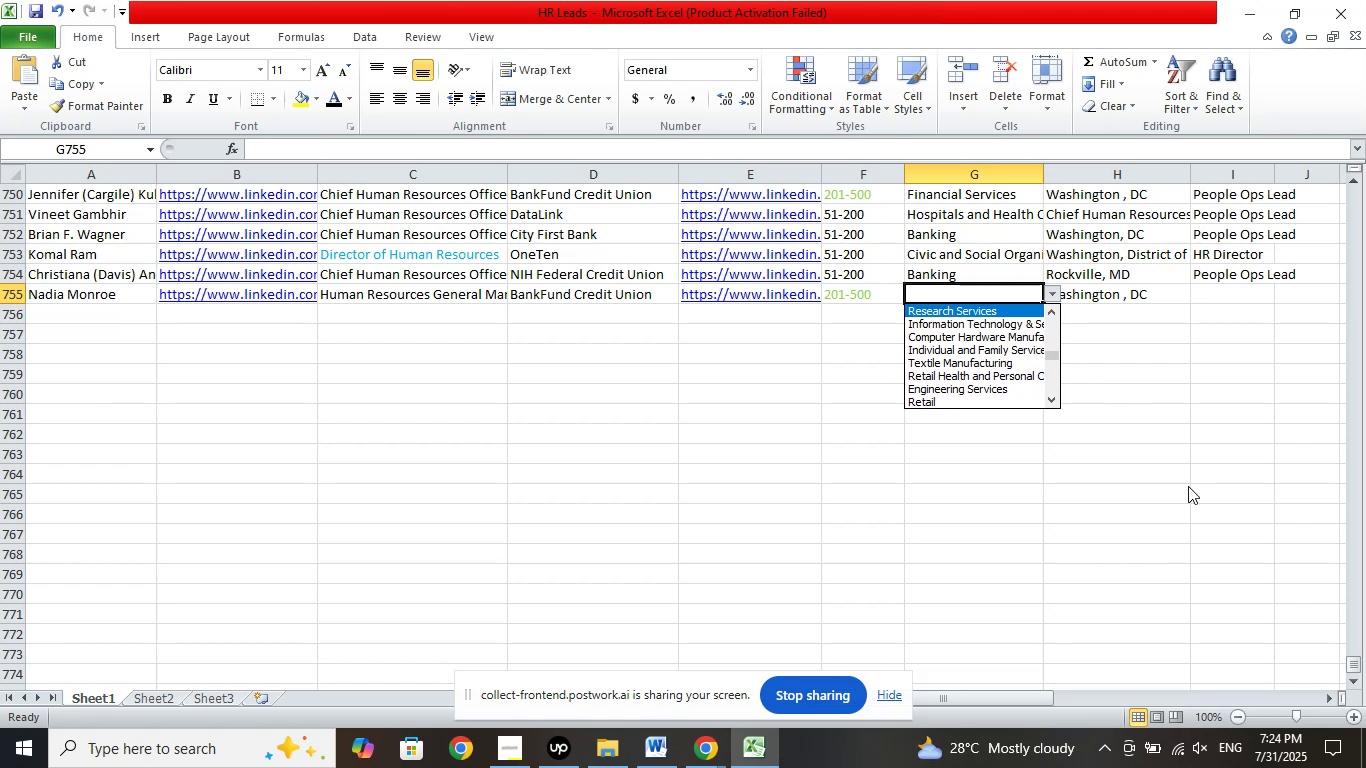 
key(ArrowUp)
 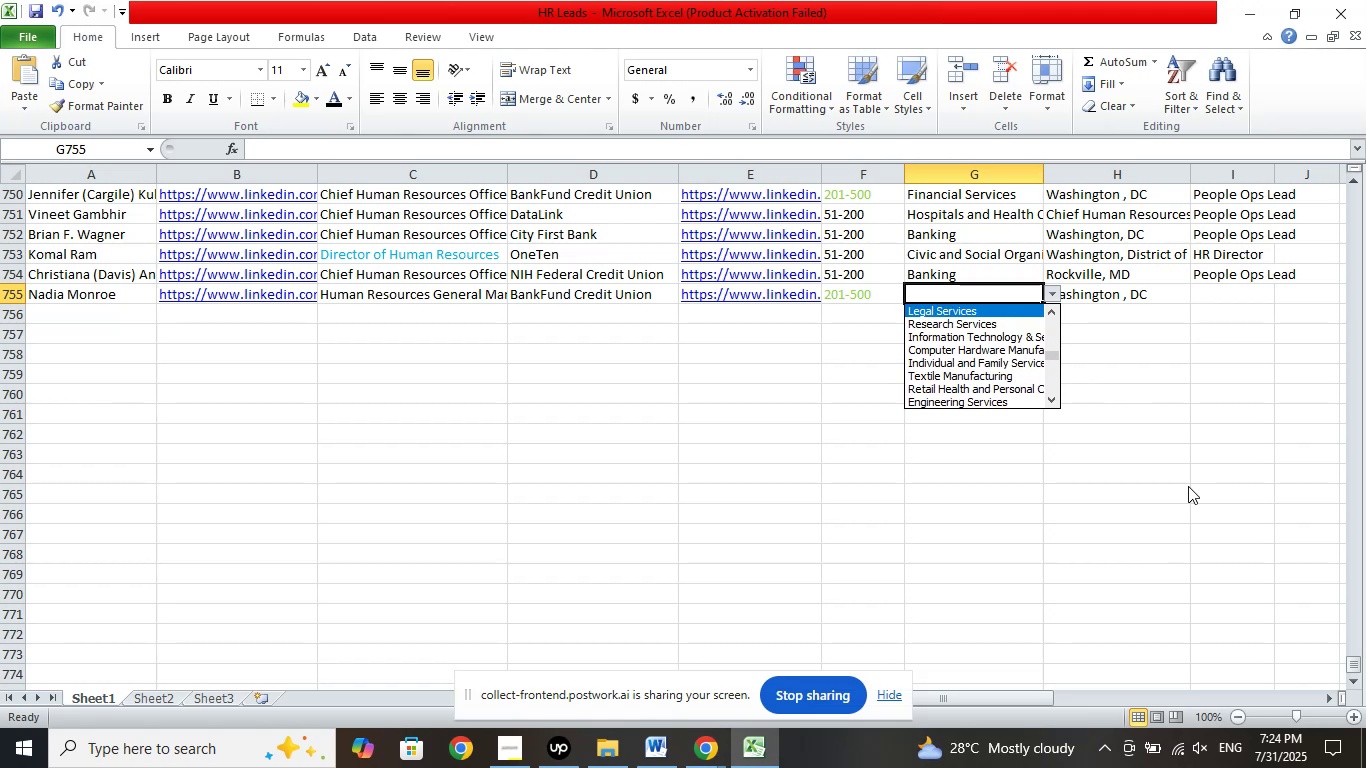 
key(ArrowUp)
 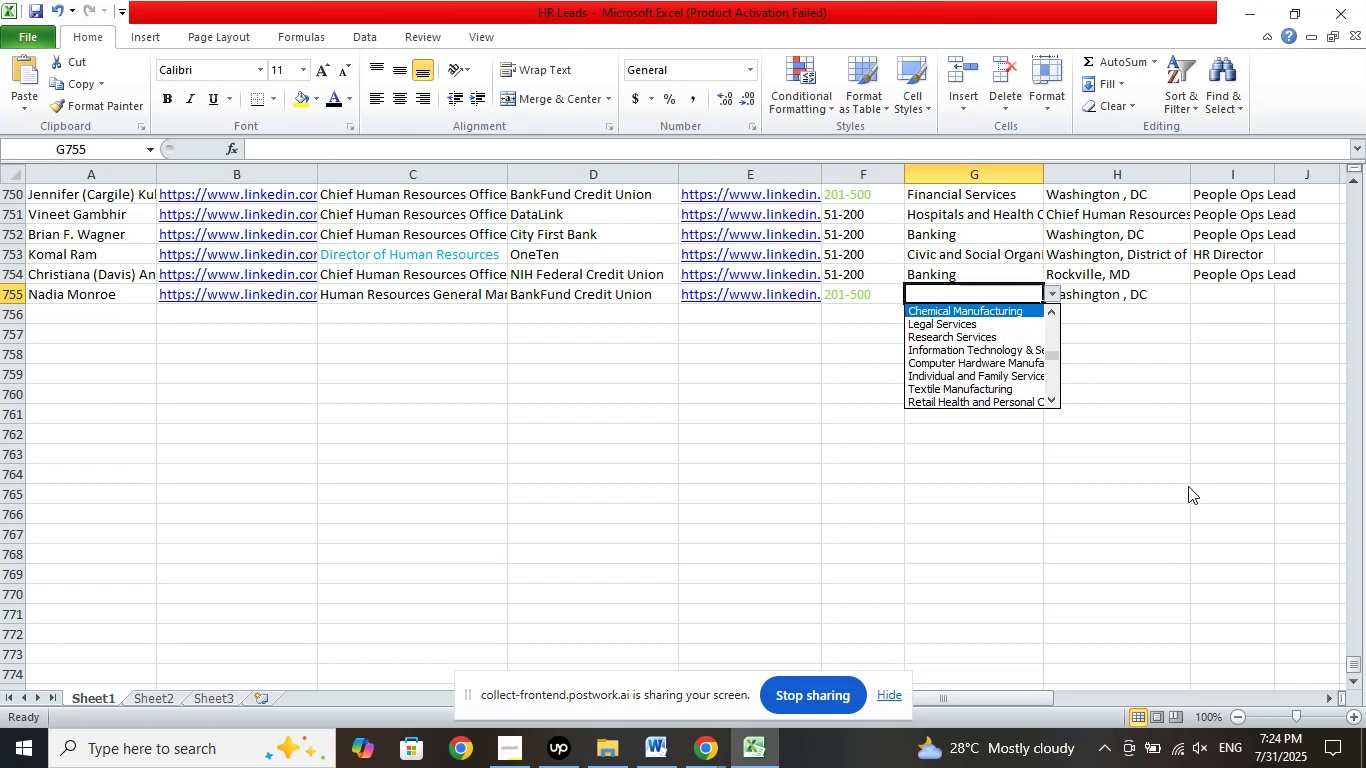 
key(ArrowUp)
 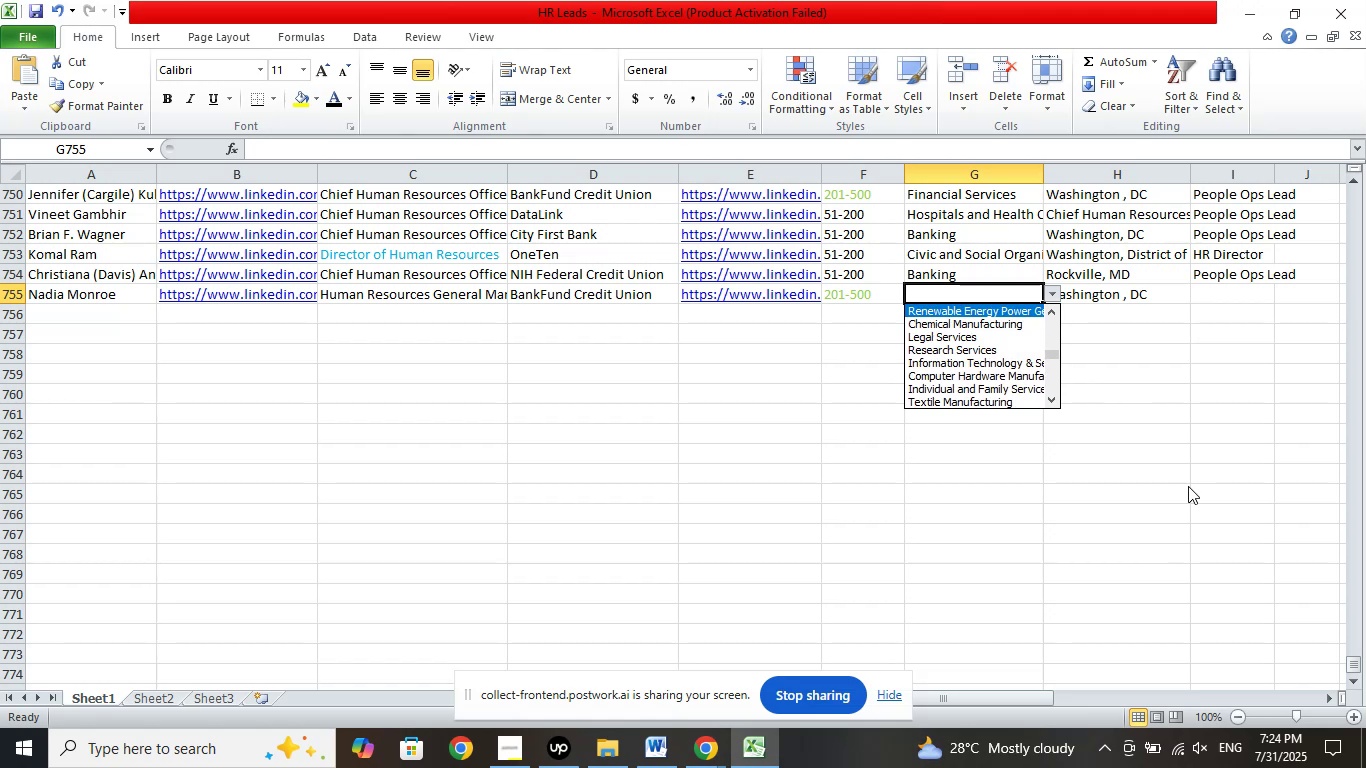 
key(ArrowUp)
 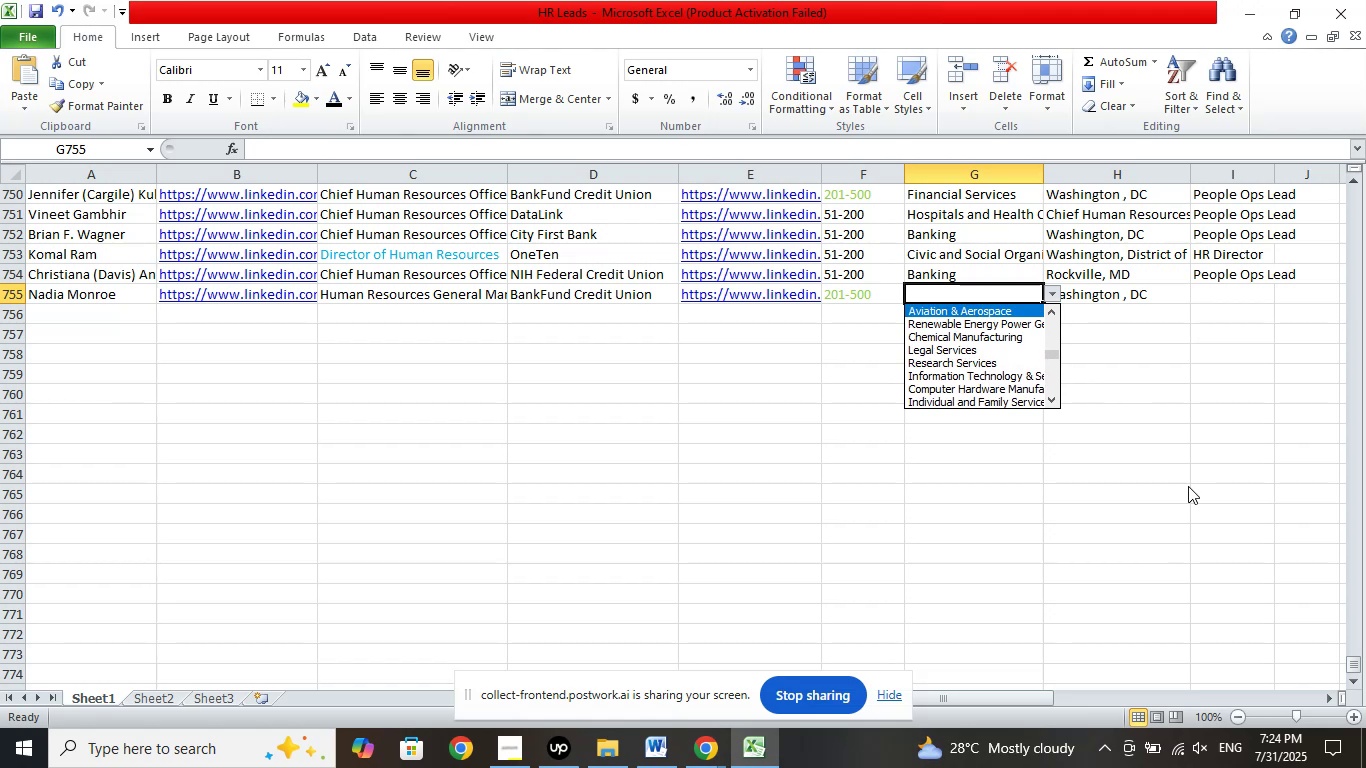 
key(ArrowUp)
 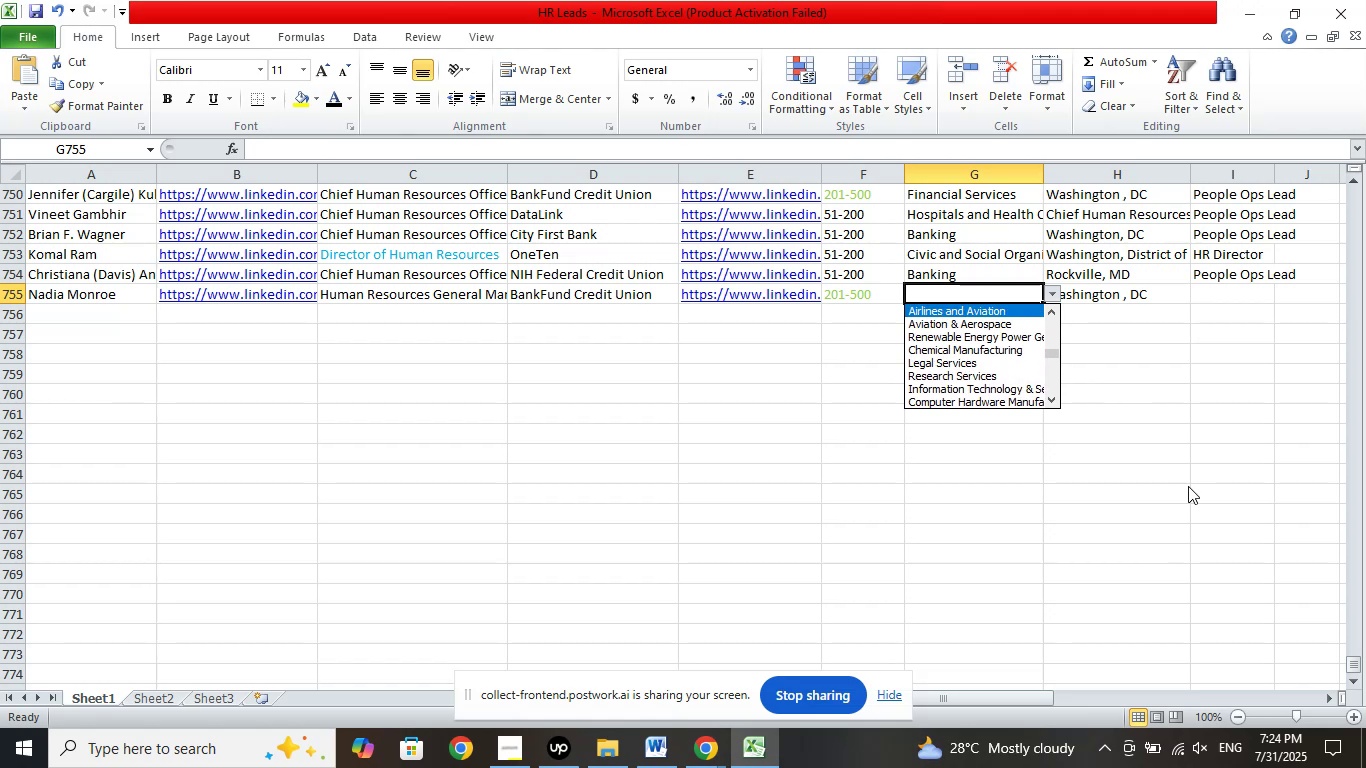 
key(ArrowUp)
 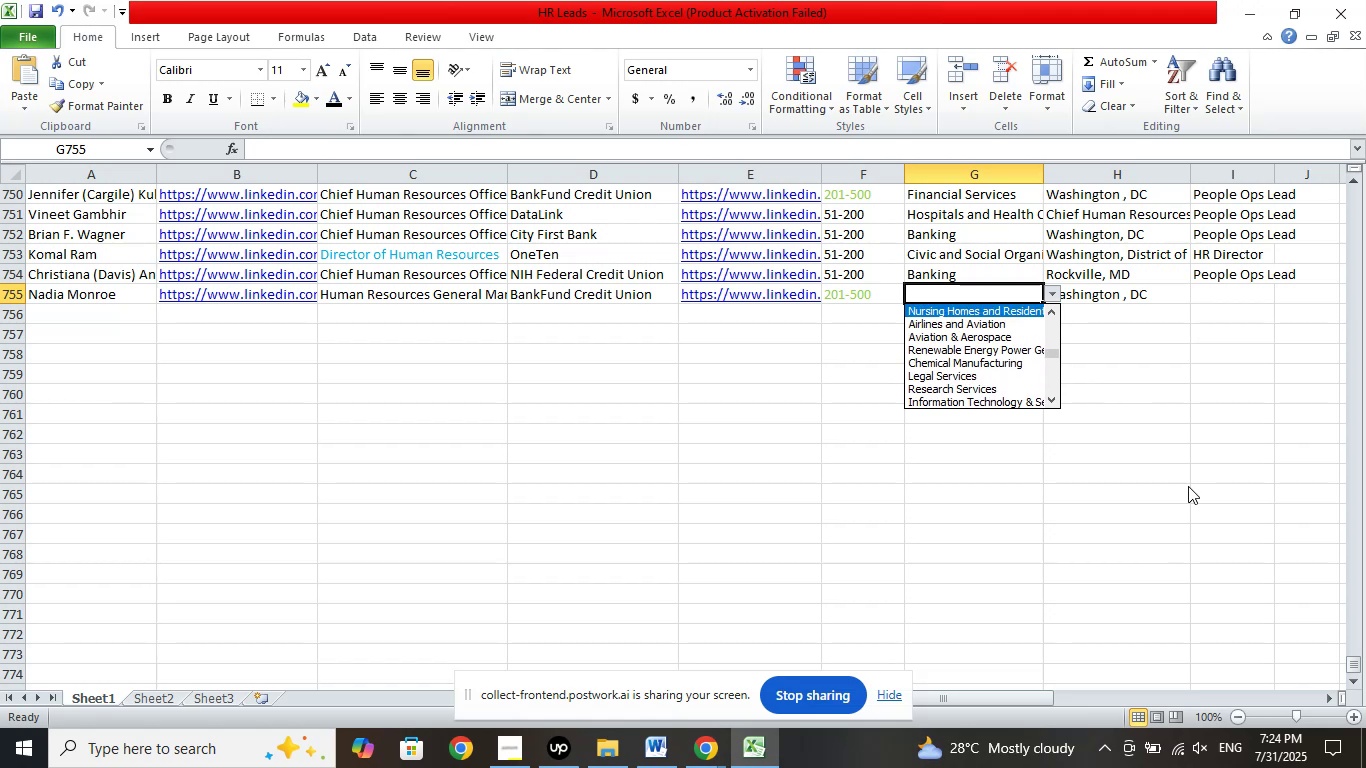 
key(ArrowUp)
 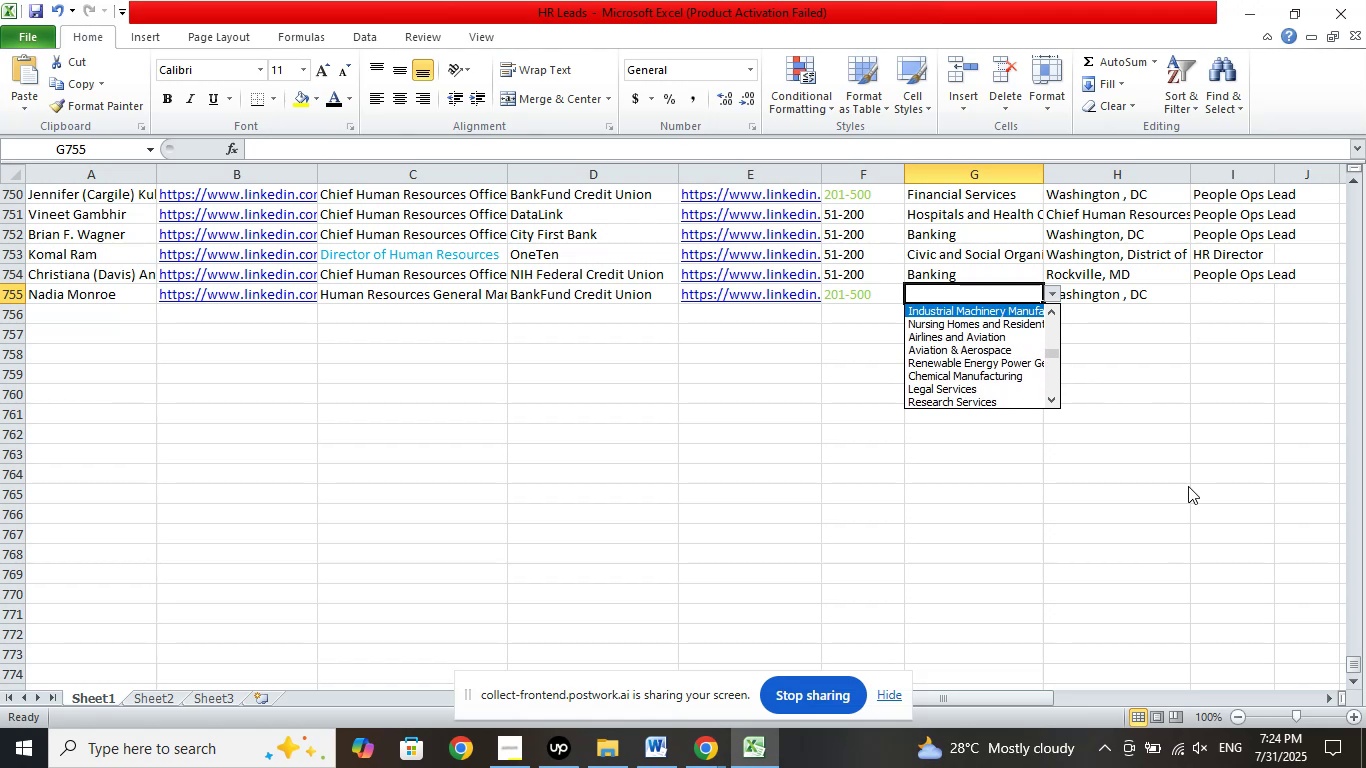 
key(ArrowUp)
 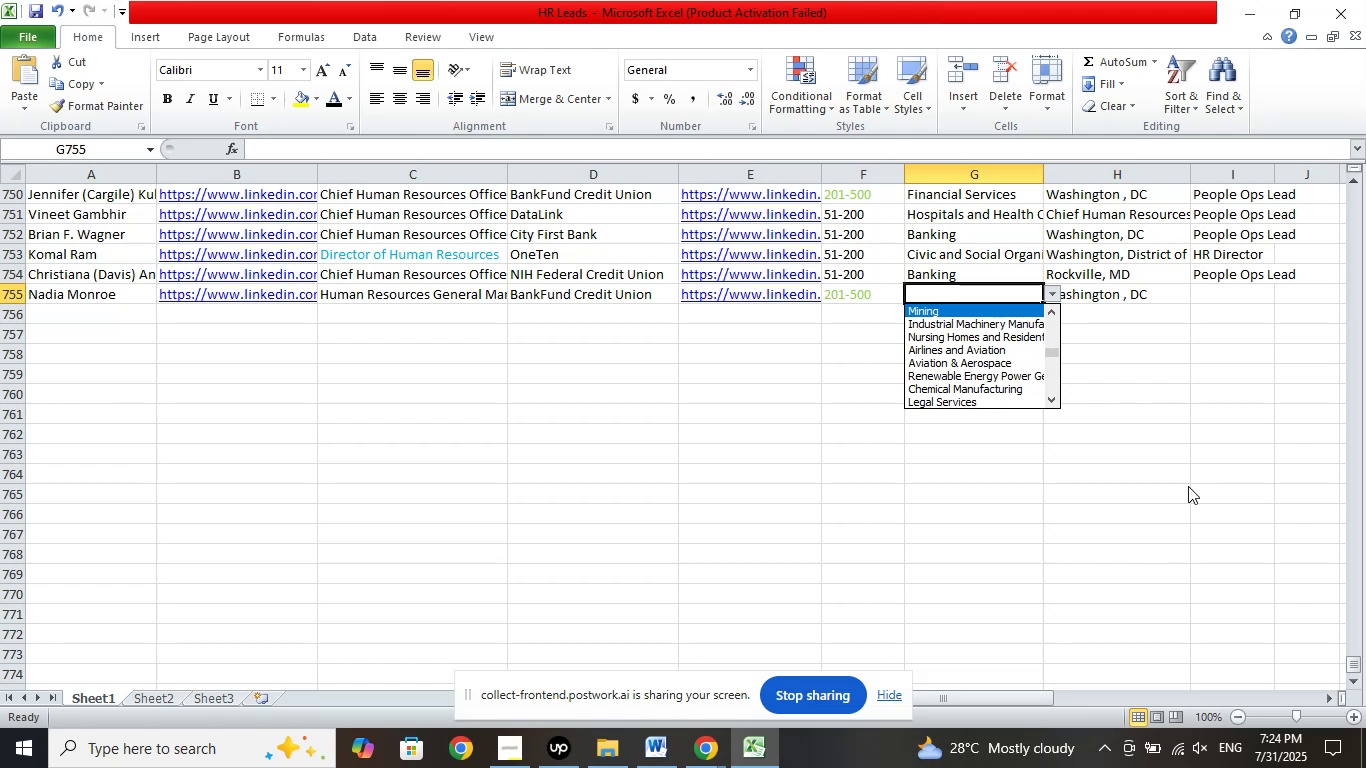 
key(ArrowUp)
 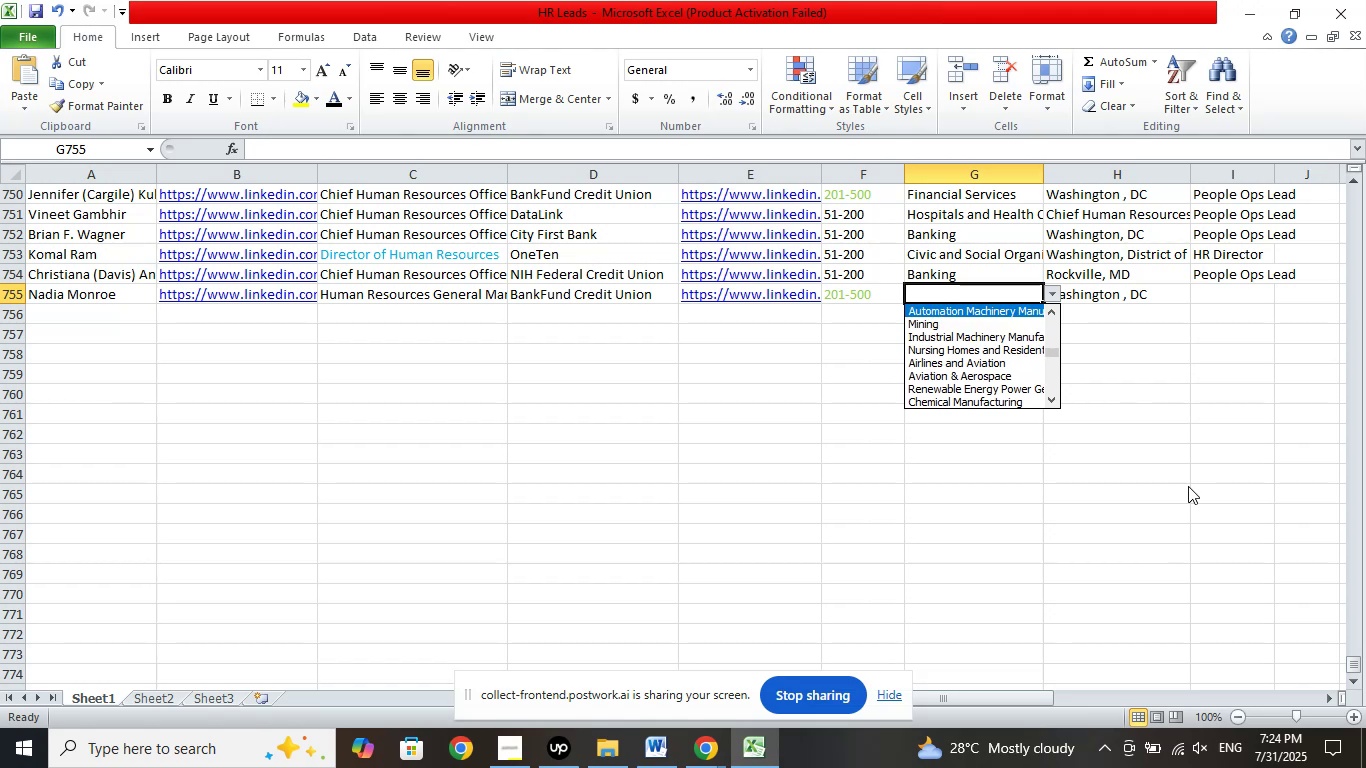 
key(ArrowUp)
 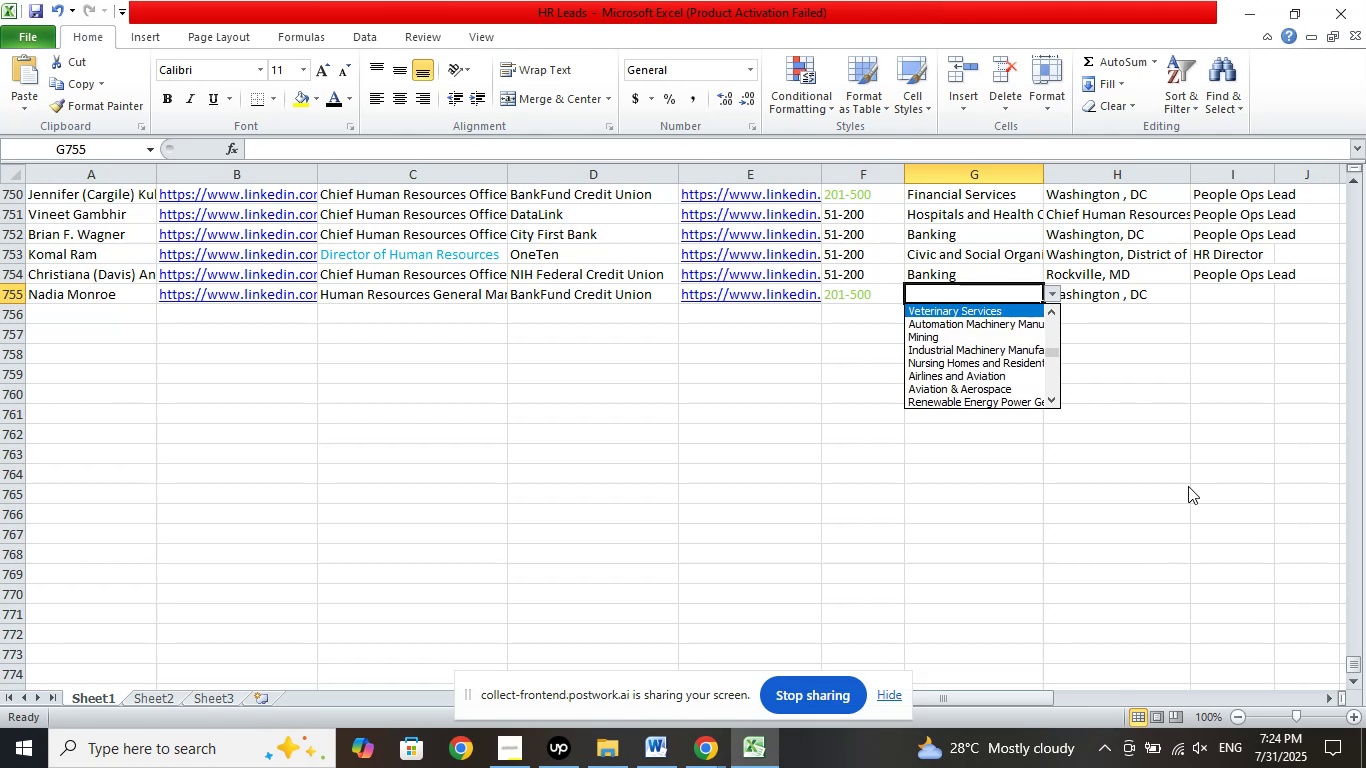 
key(ArrowUp)
 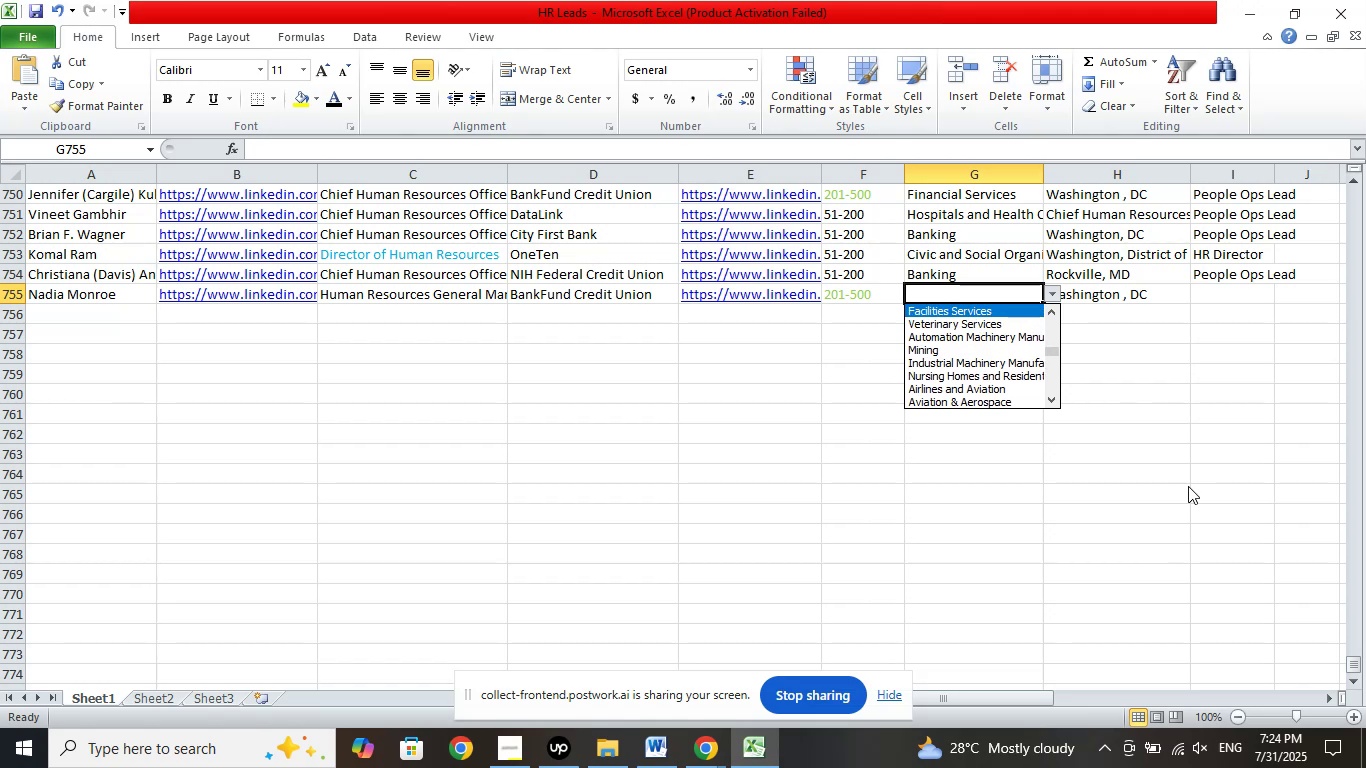 
key(ArrowUp)
 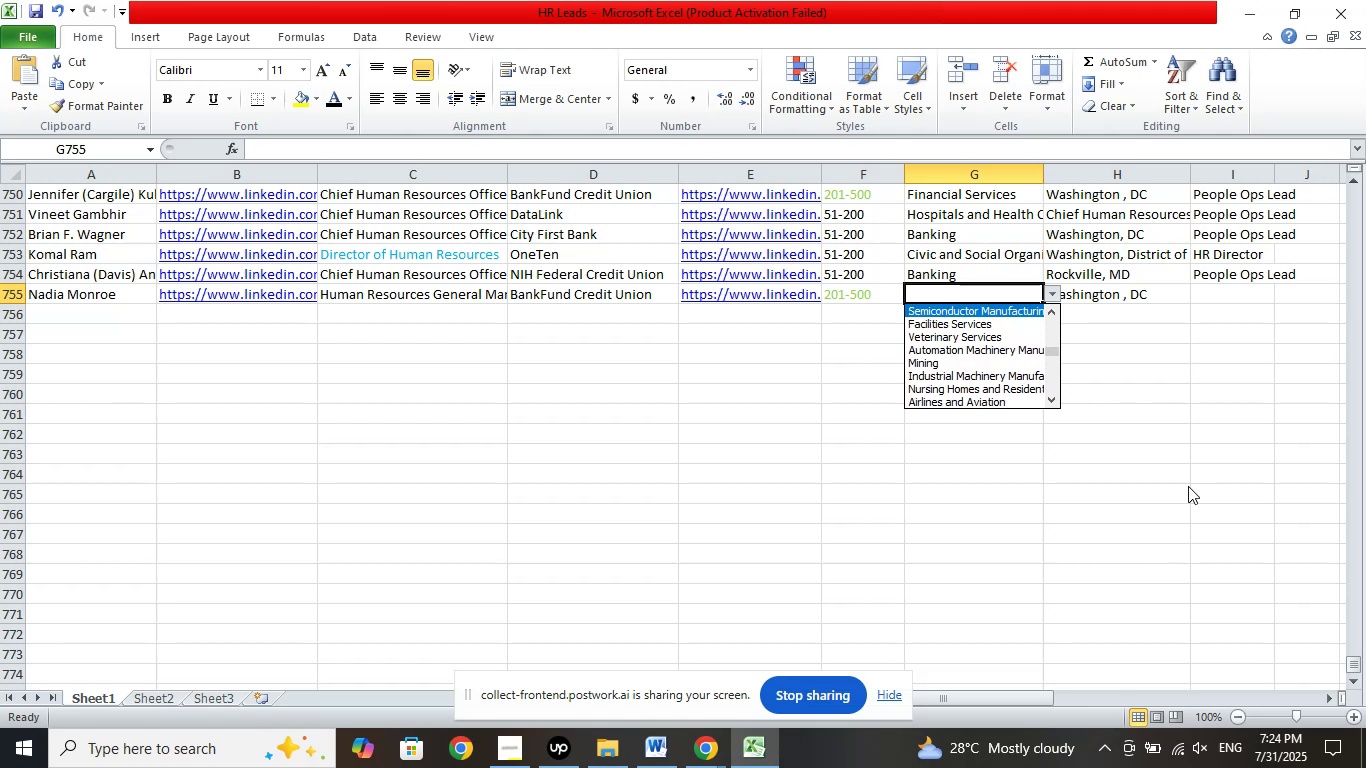 
key(ArrowUp)
 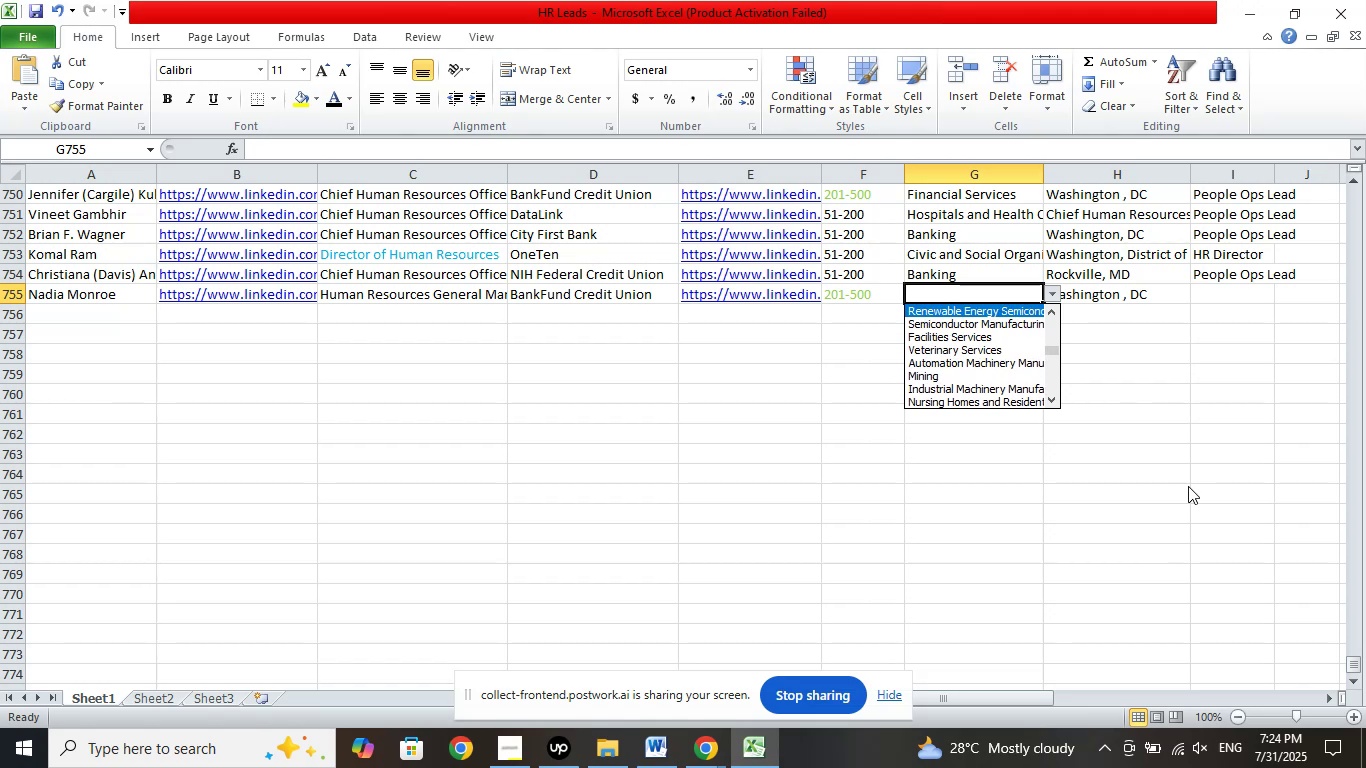 
key(ArrowUp)
 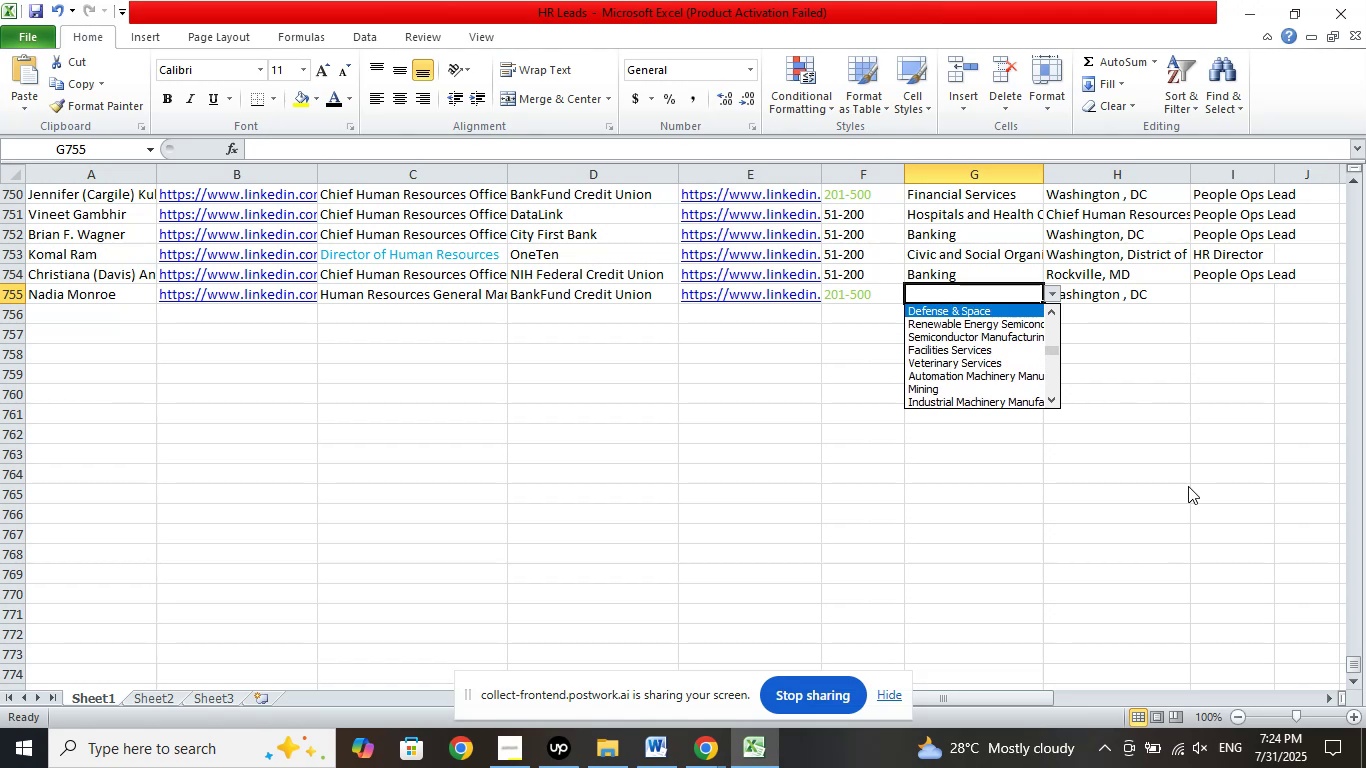 
key(ArrowUp)
 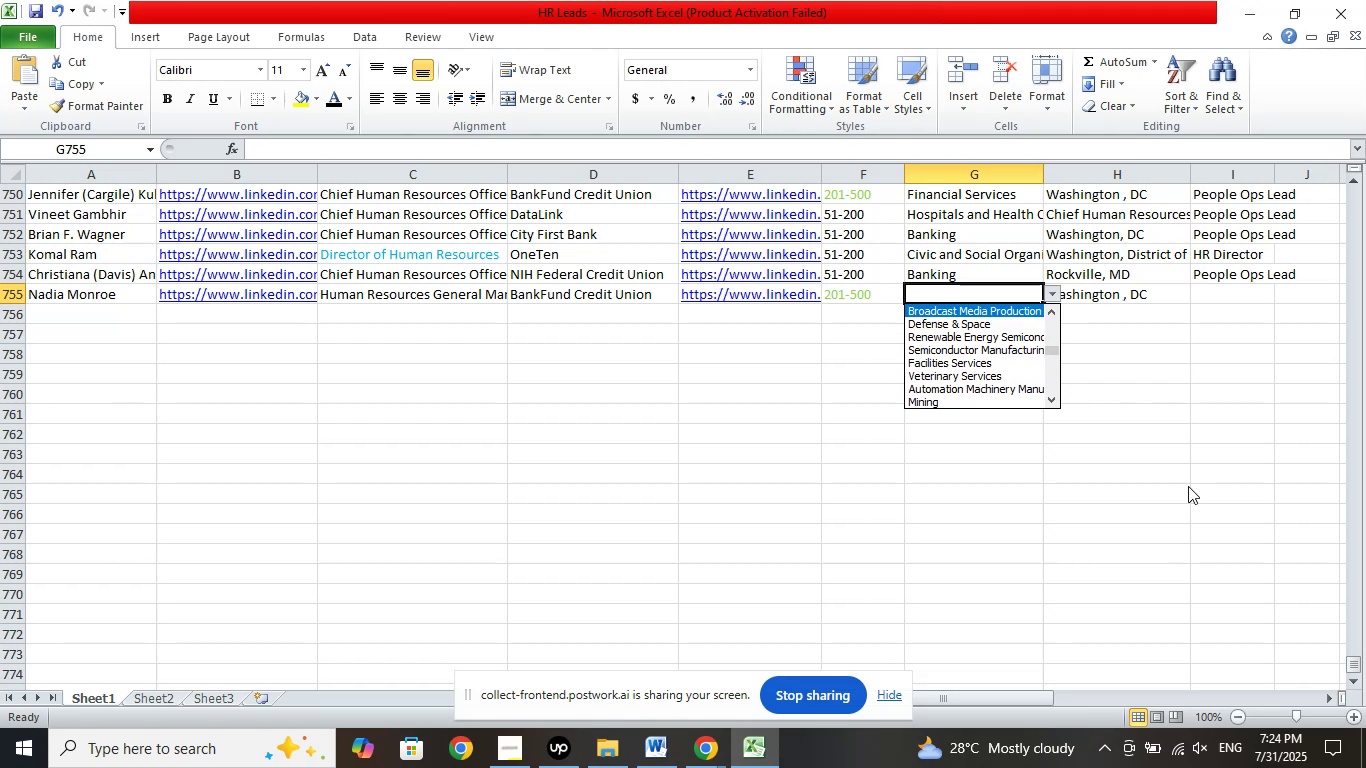 
key(ArrowUp)
 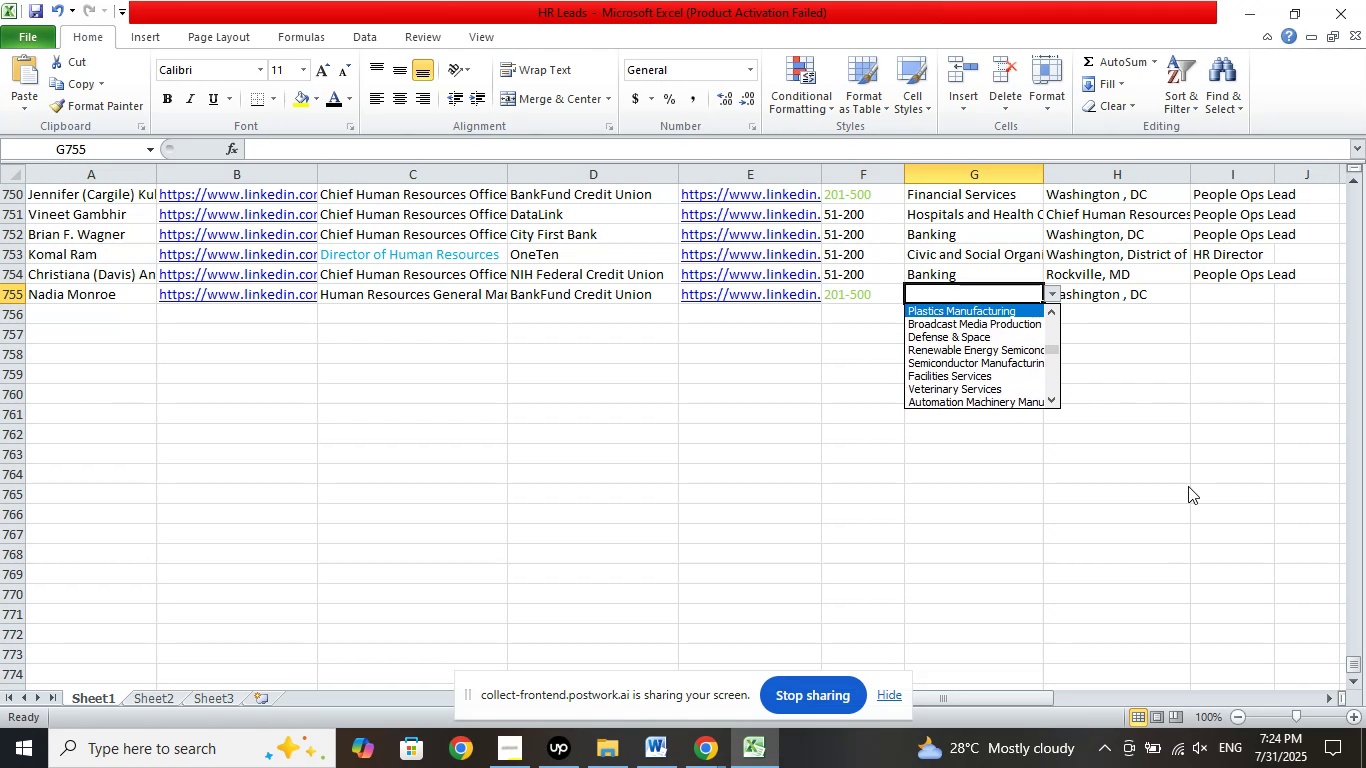 
key(ArrowUp)
 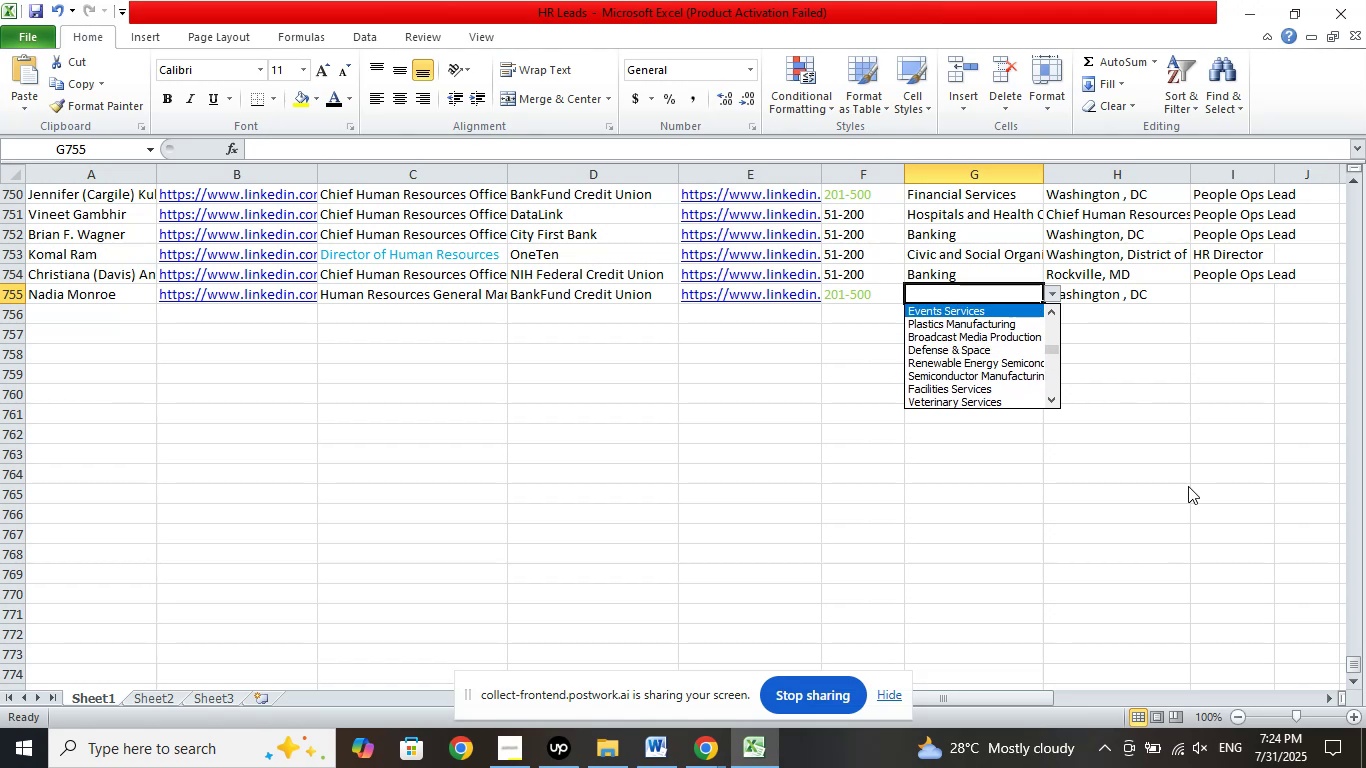 
key(ArrowUp)
 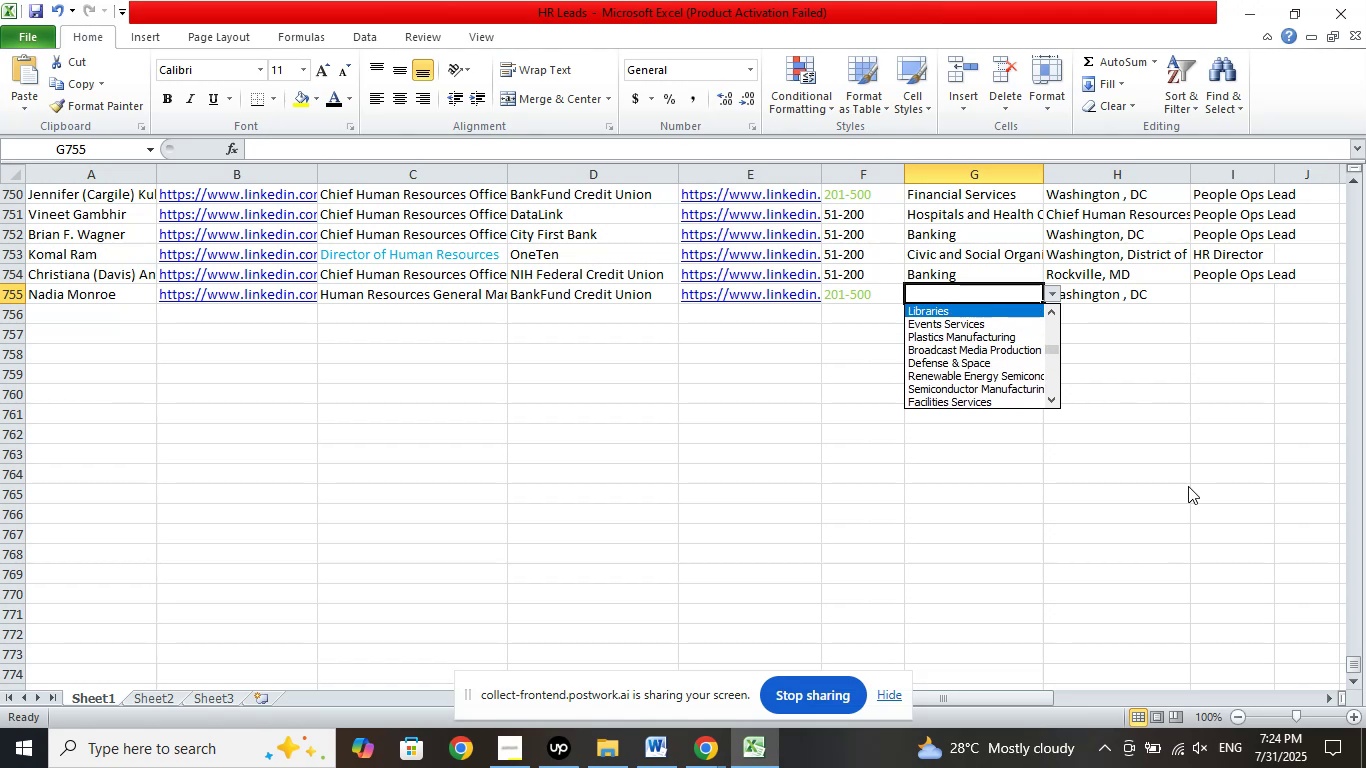 
key(ArrowUp)
 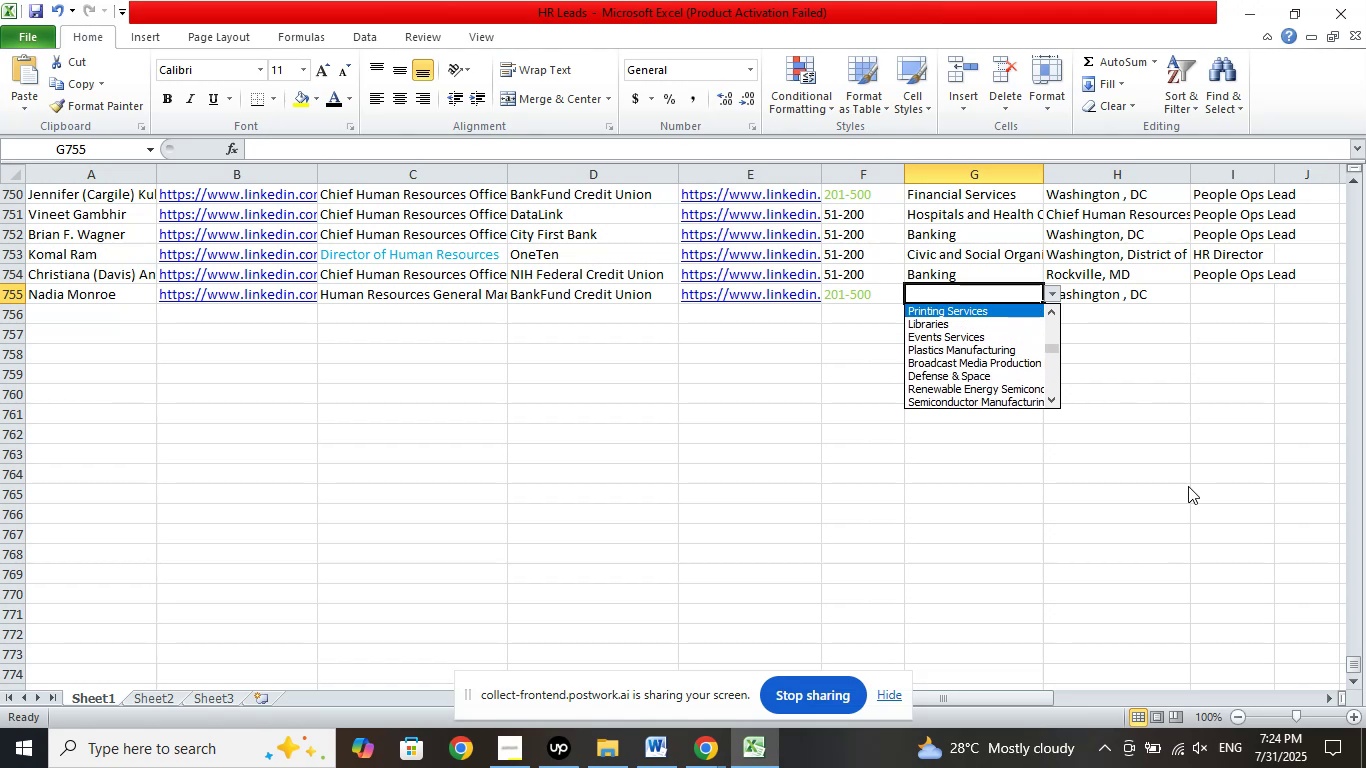 
key(ArrowUp)
 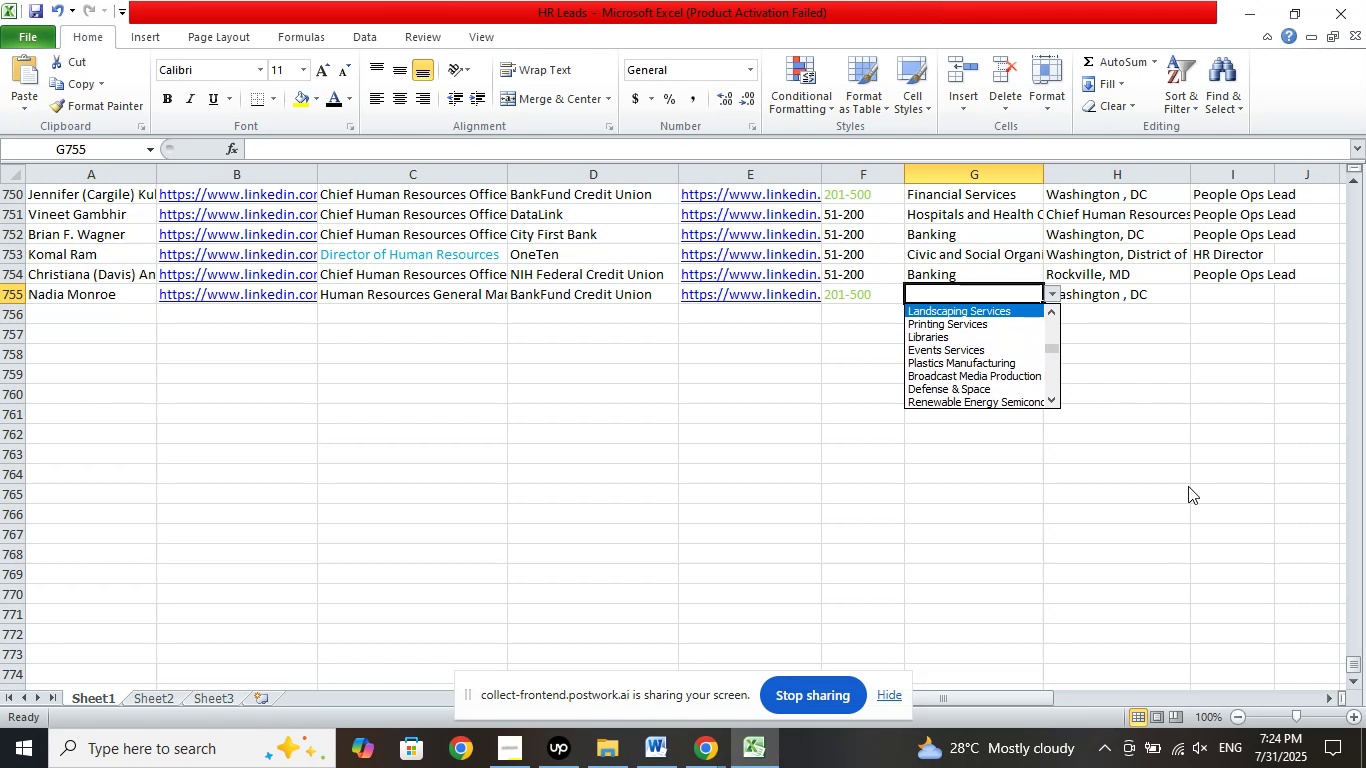 
key(ArrowUp)
 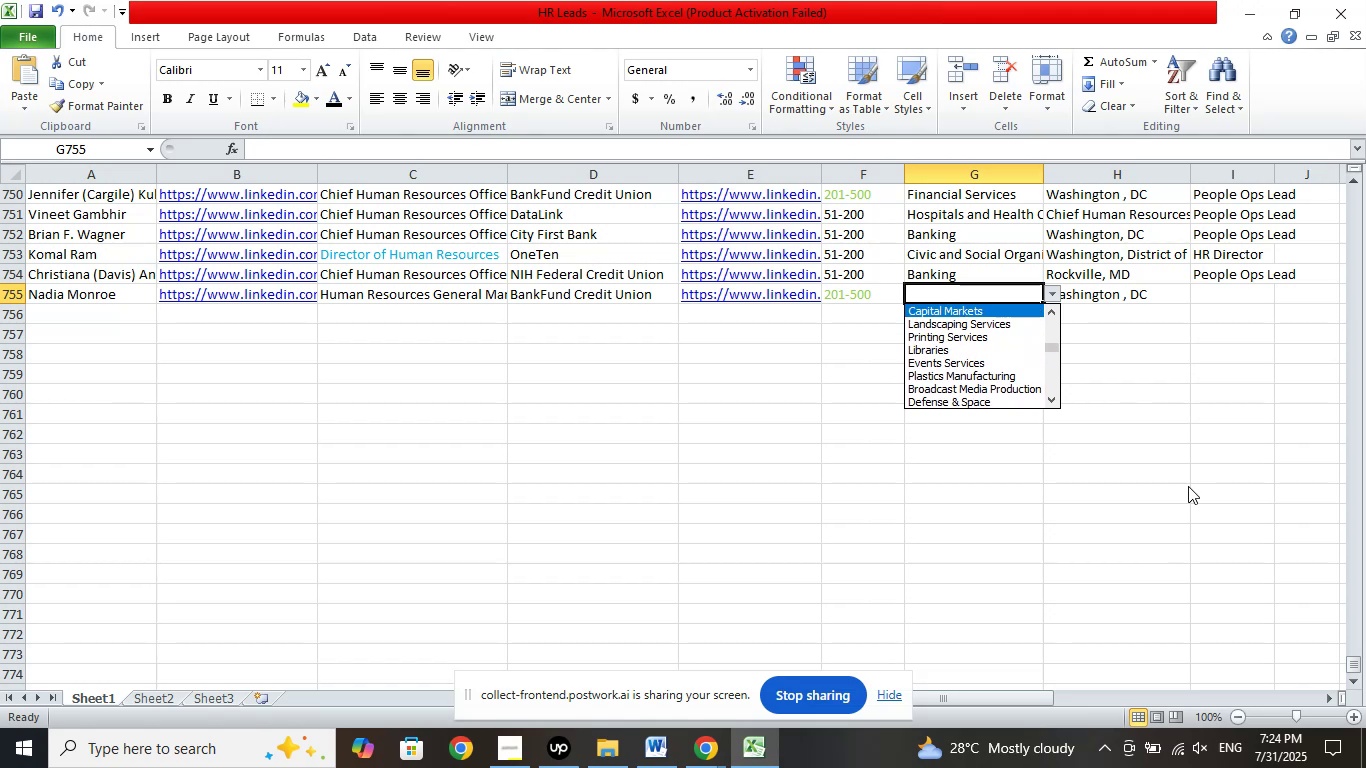 
key(ArrowUp)
 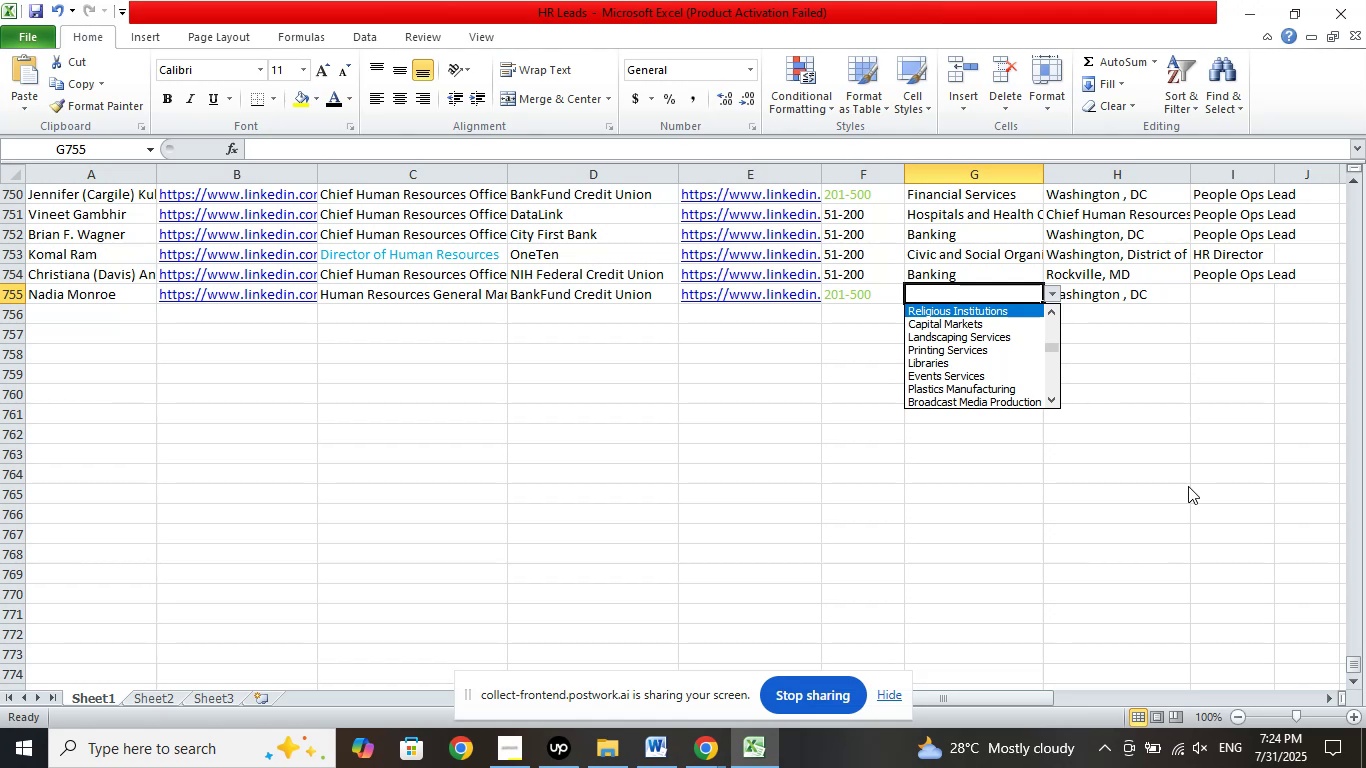 
key(ArrowUp)
 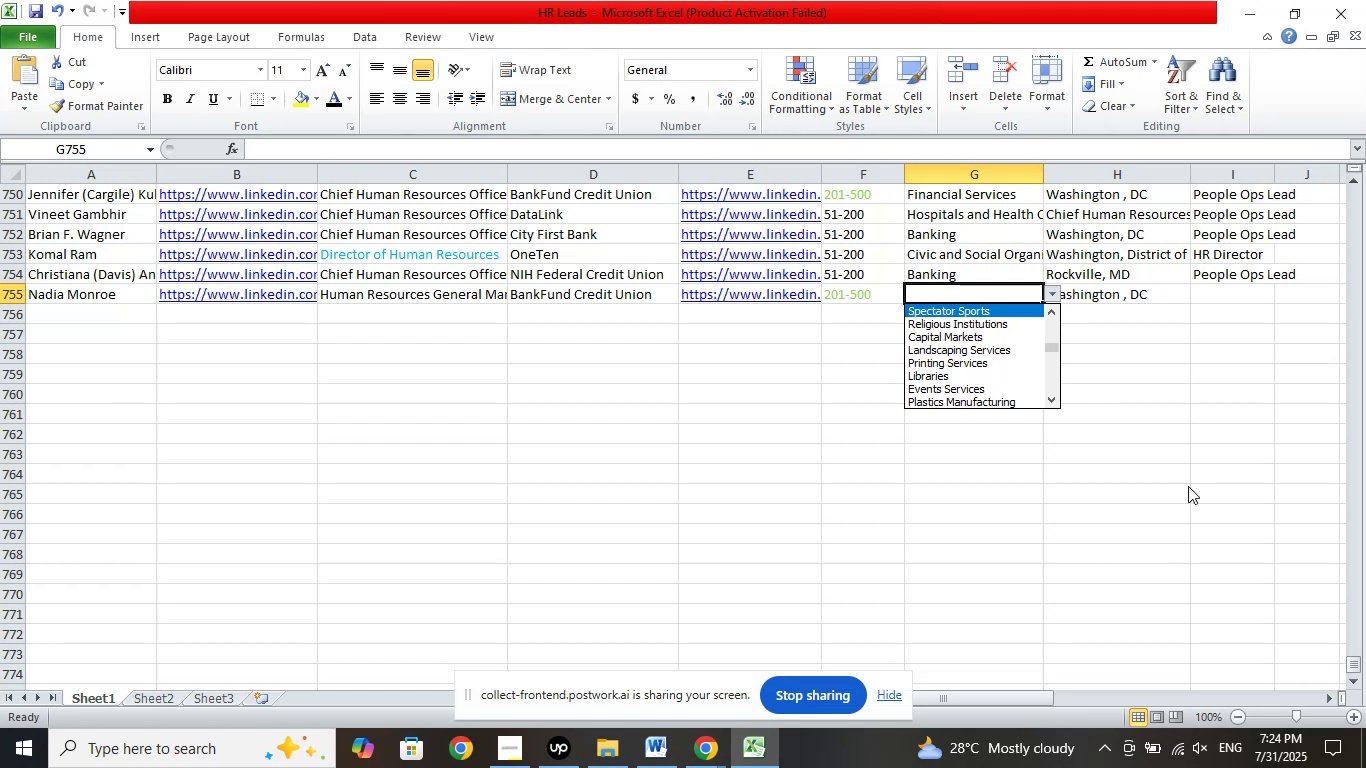 
key(ArrowUp)
 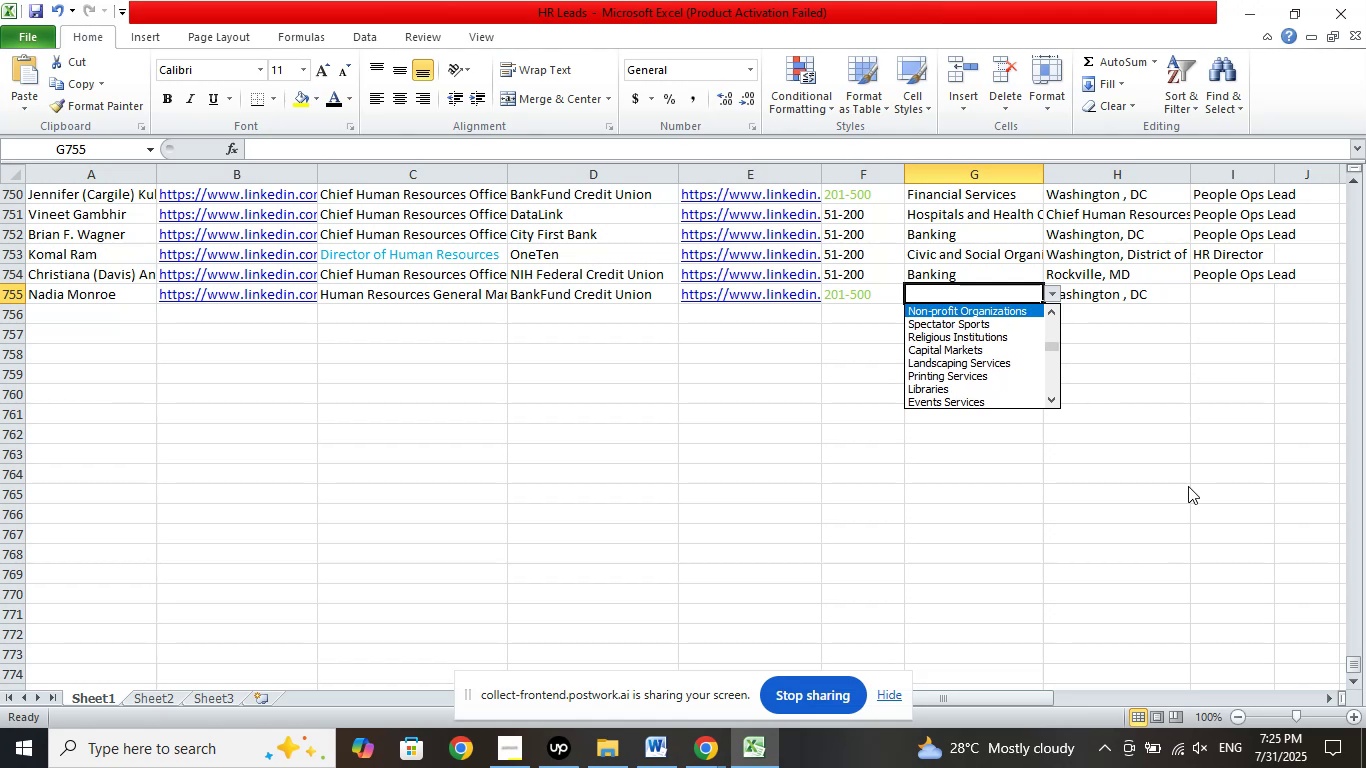 
key(ArrowUp)
 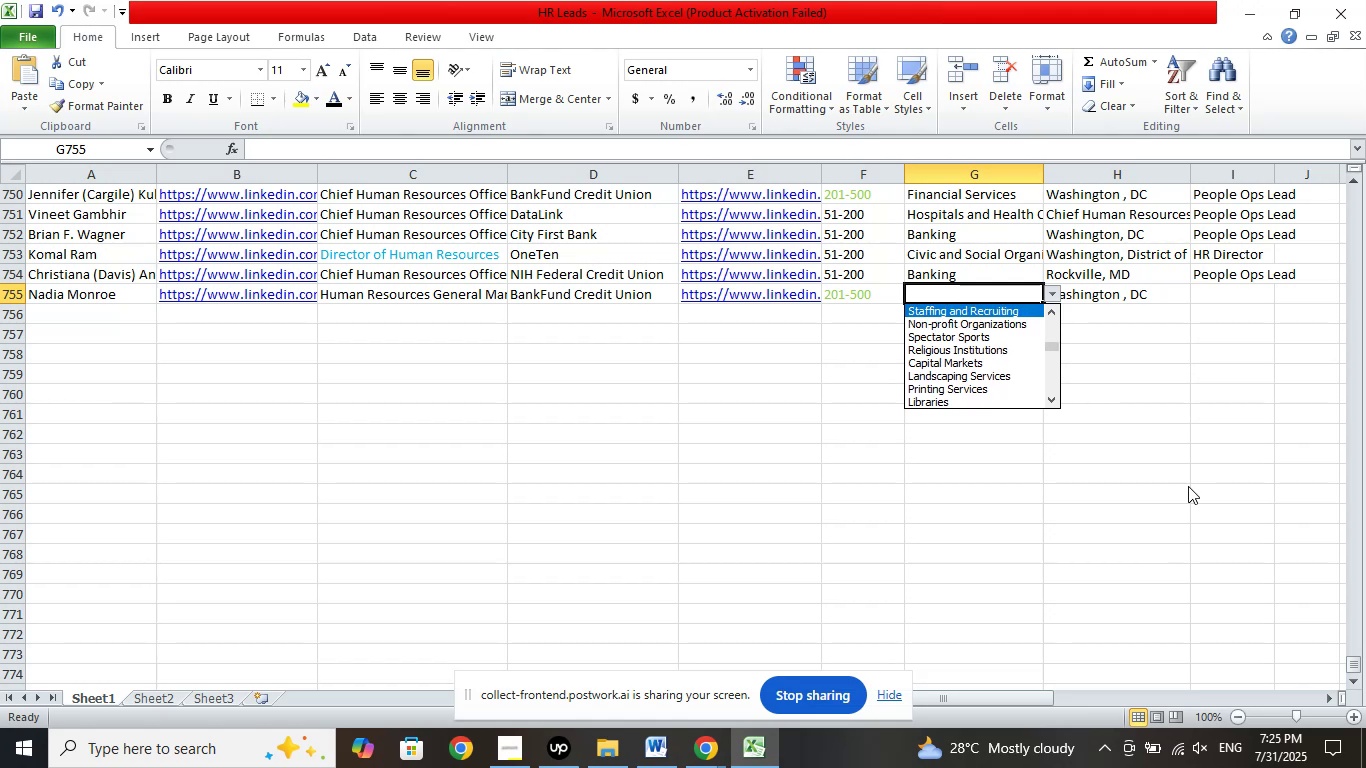 
key(ArrowUp)
 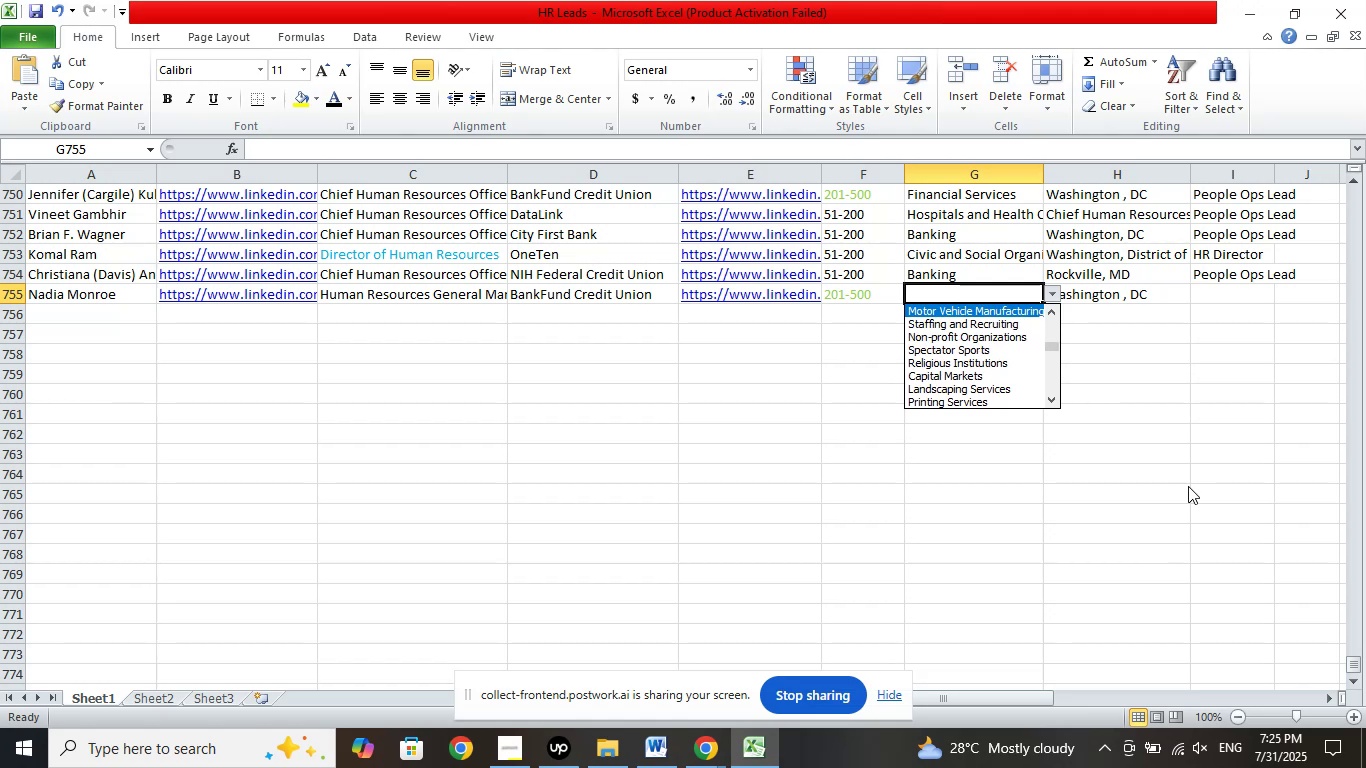 
key(ArrowUp)
 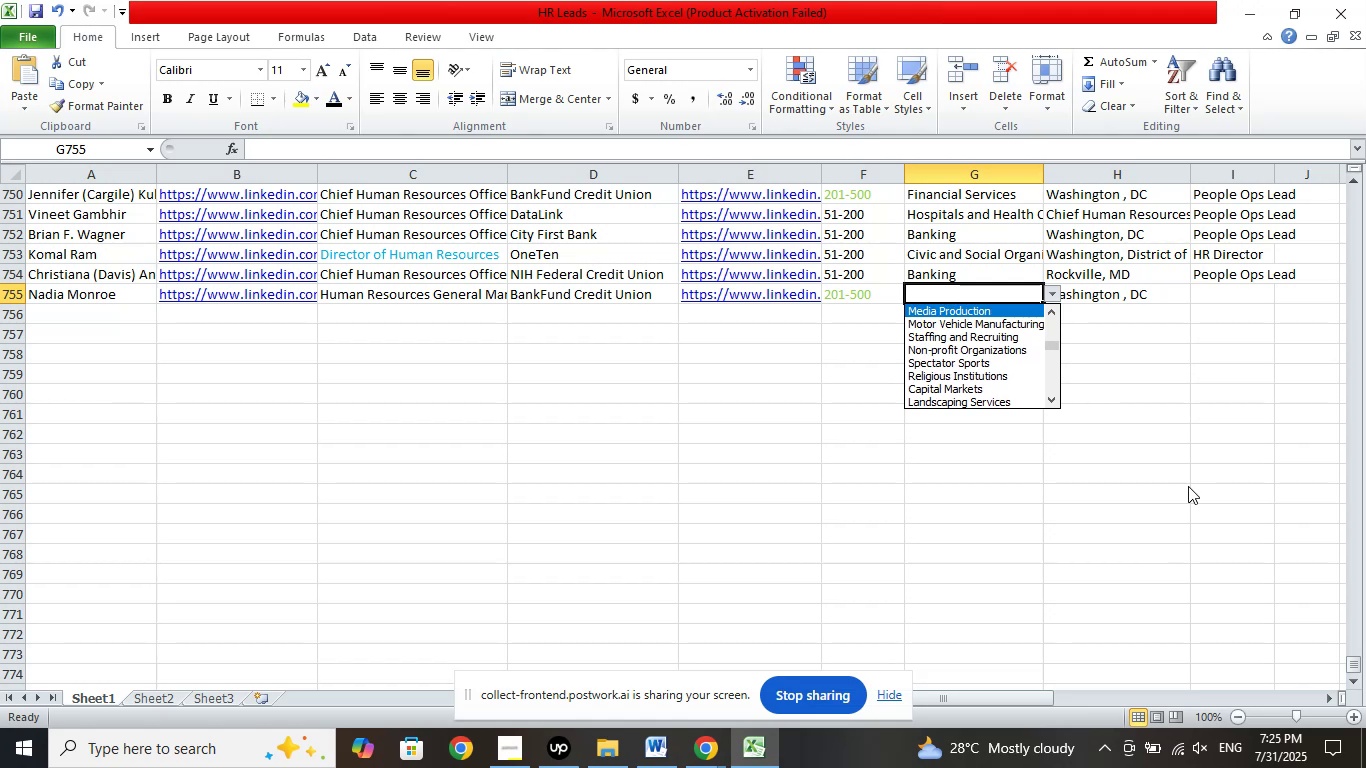 
key(ArrowUp)
 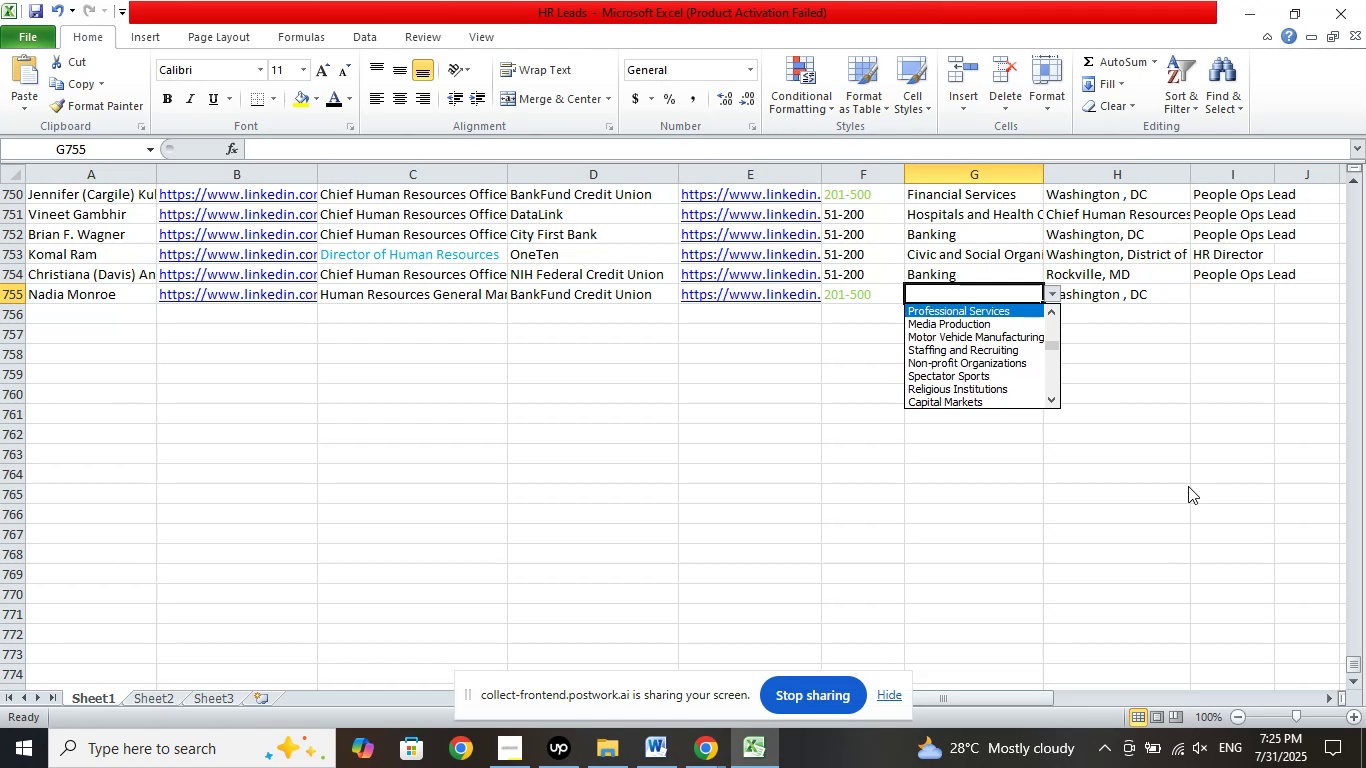 
key(ArrowUp)
 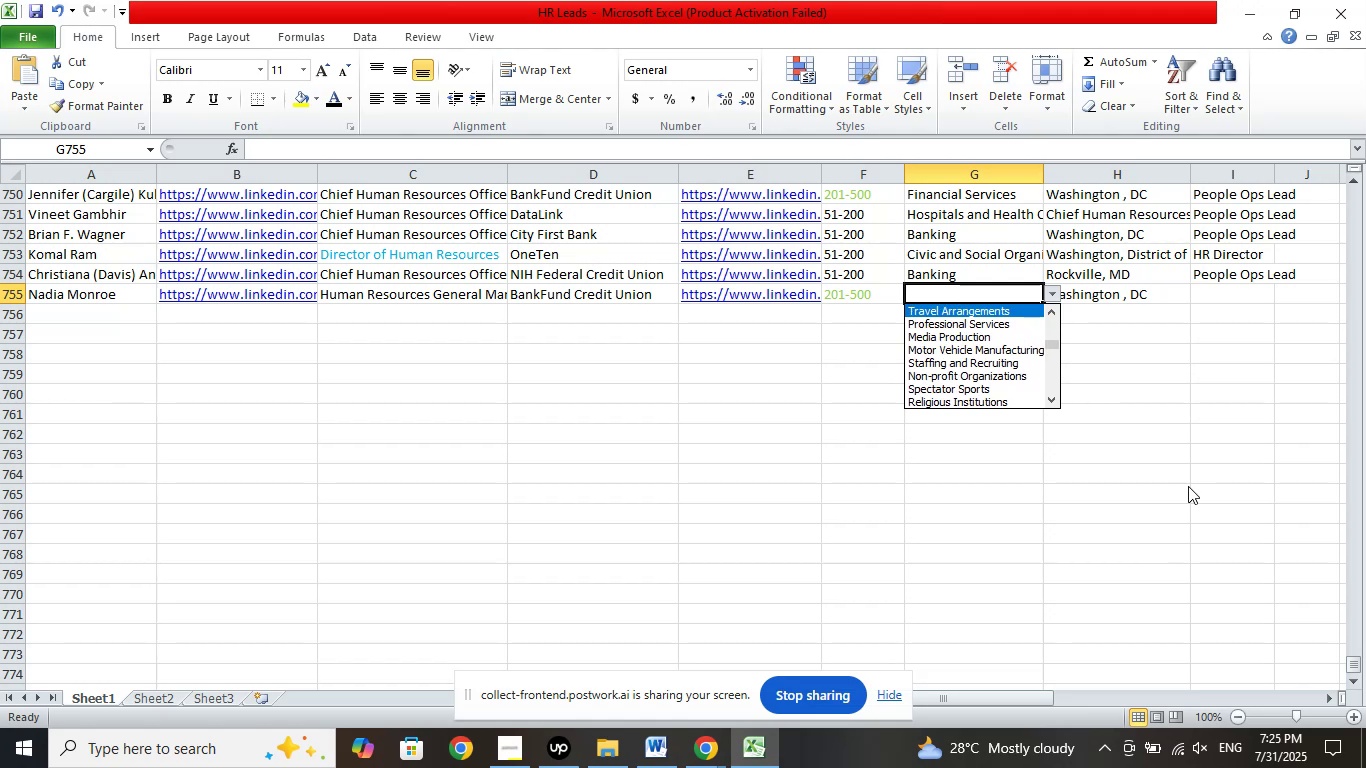 
key(ArrowUp)
 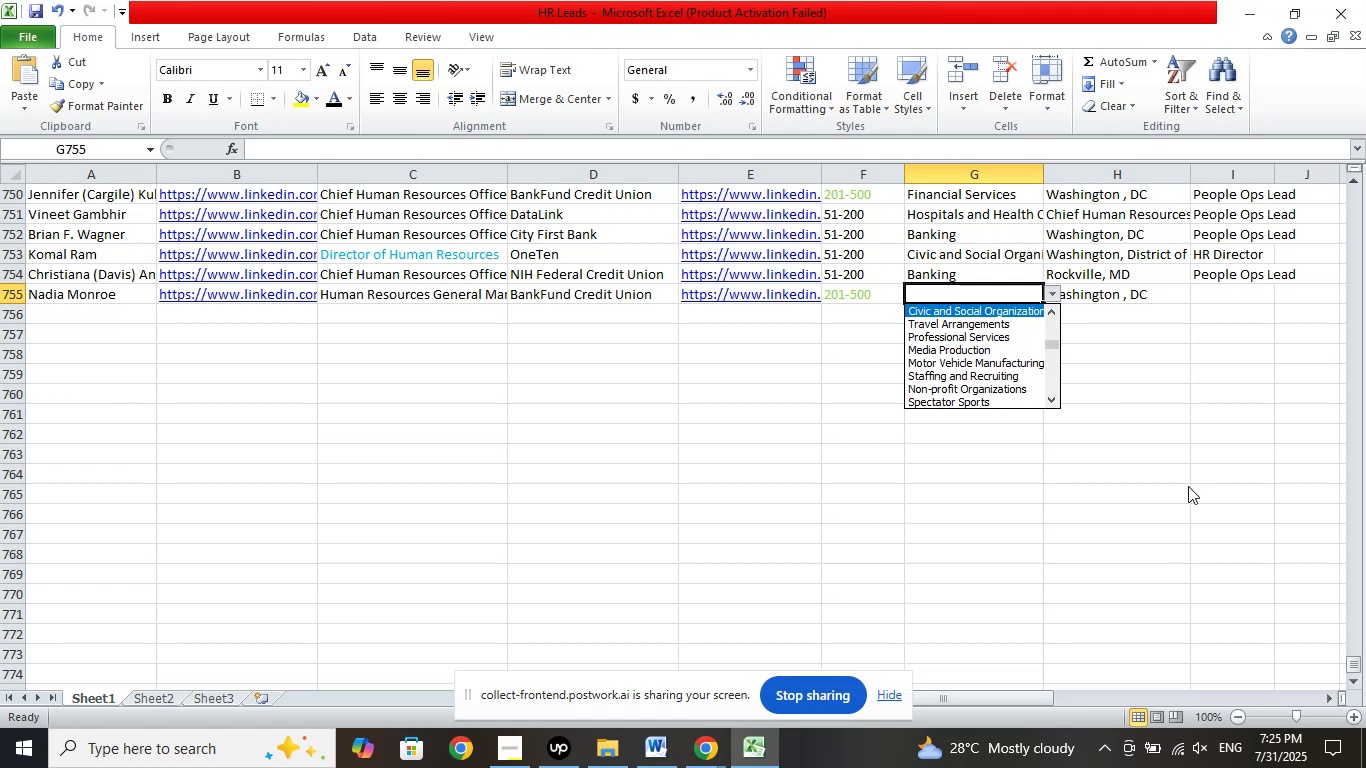 
key(ArrowUp)
 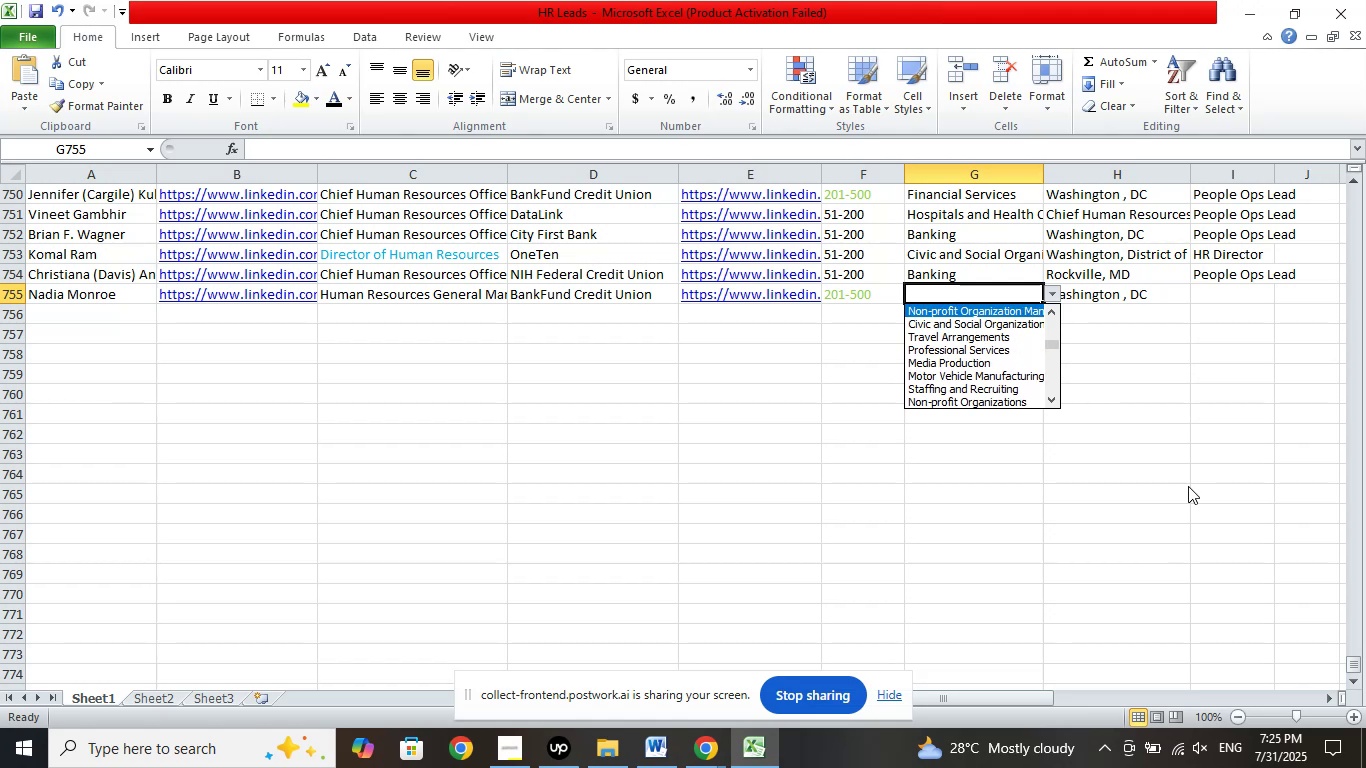 
key(ArrowUp)
 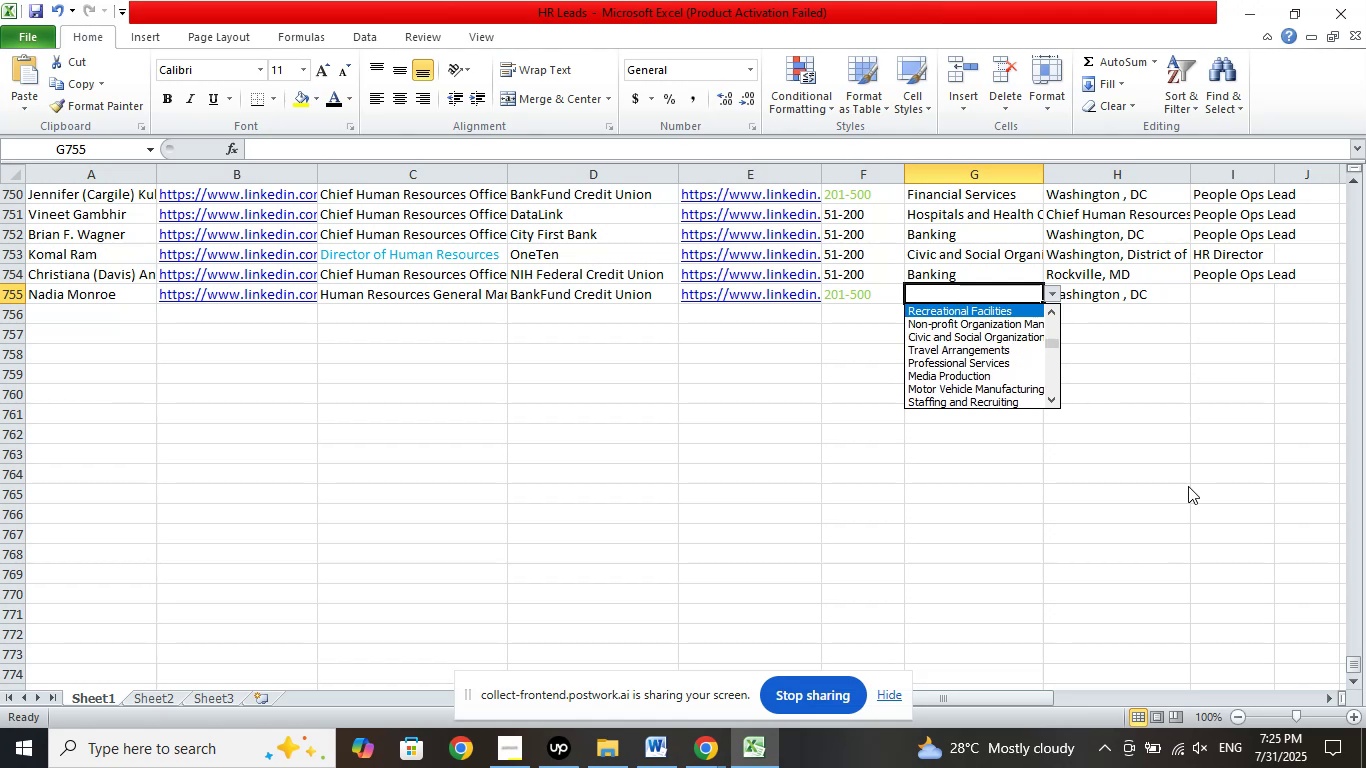 
key(ArrowUp)
 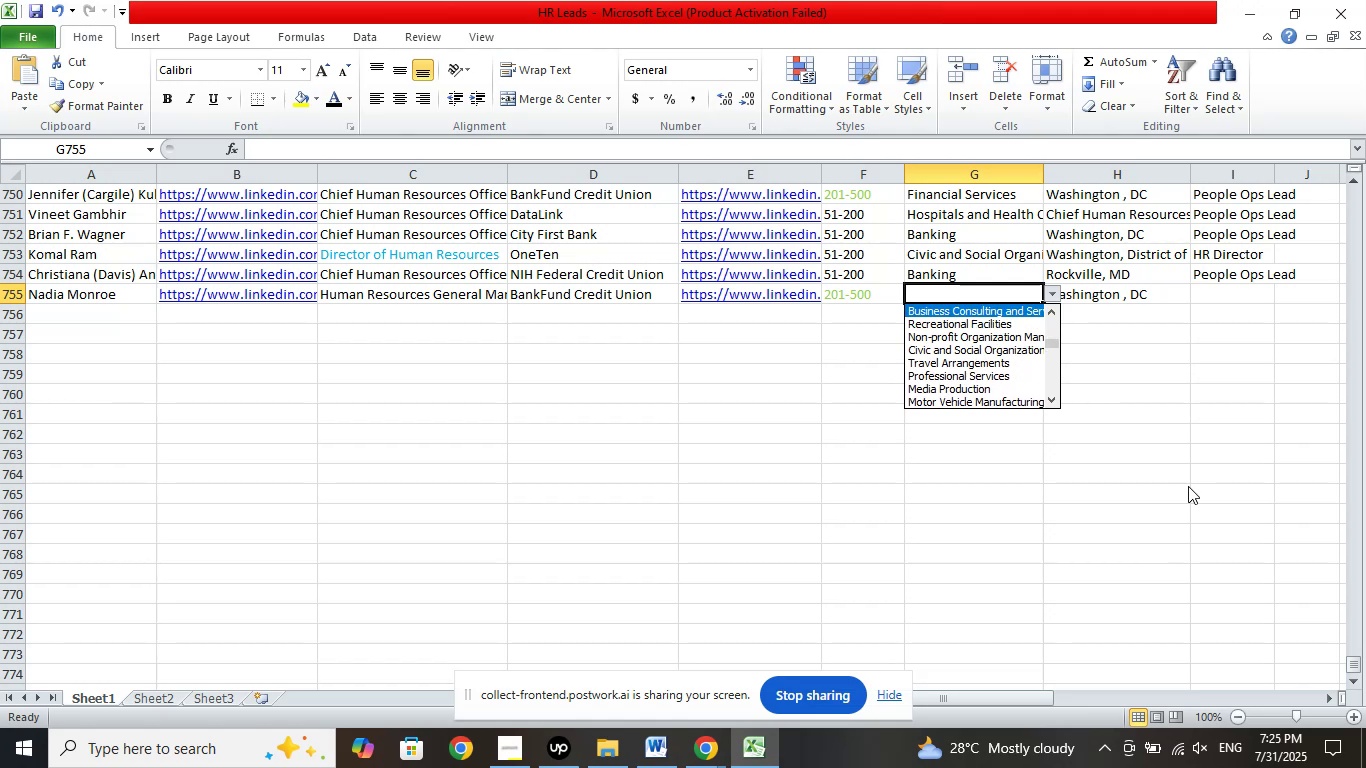 
key(ArrowUp)
 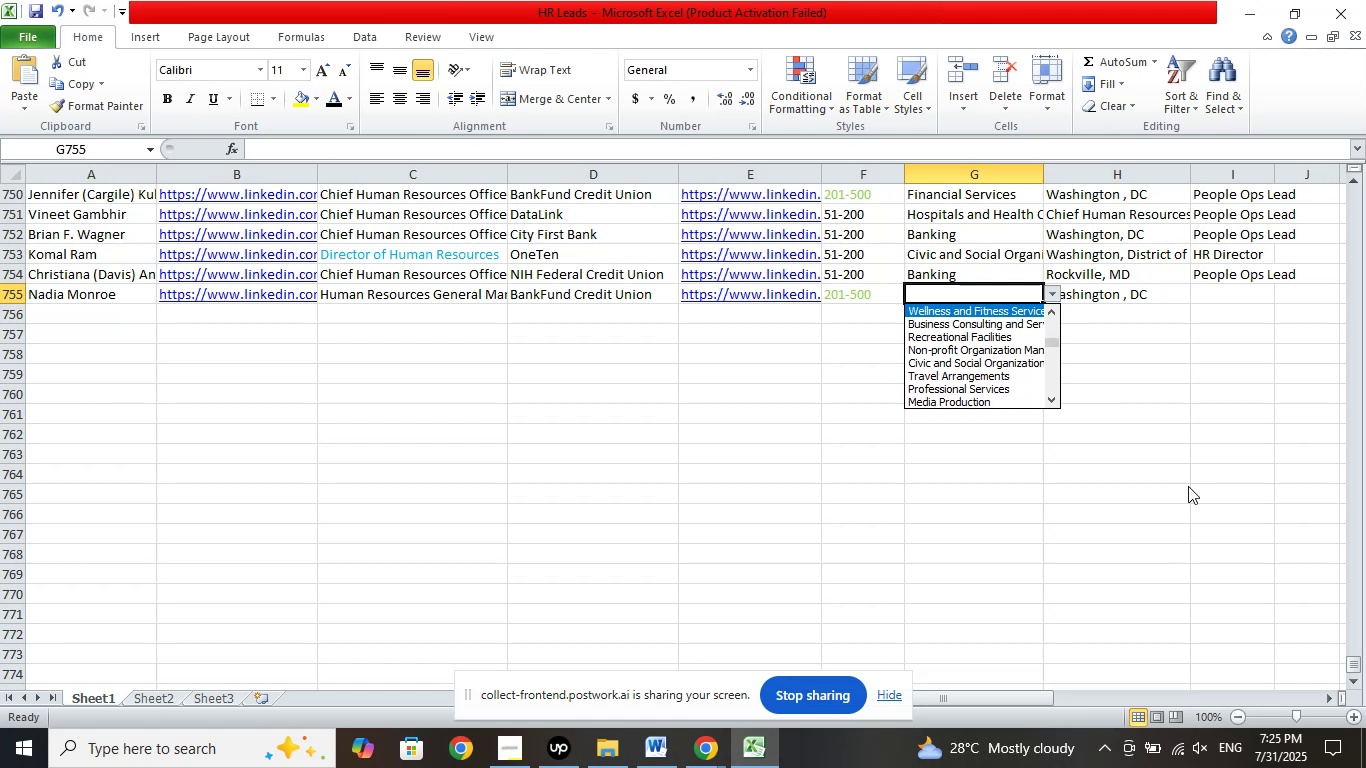 
key(ArrowUp)
 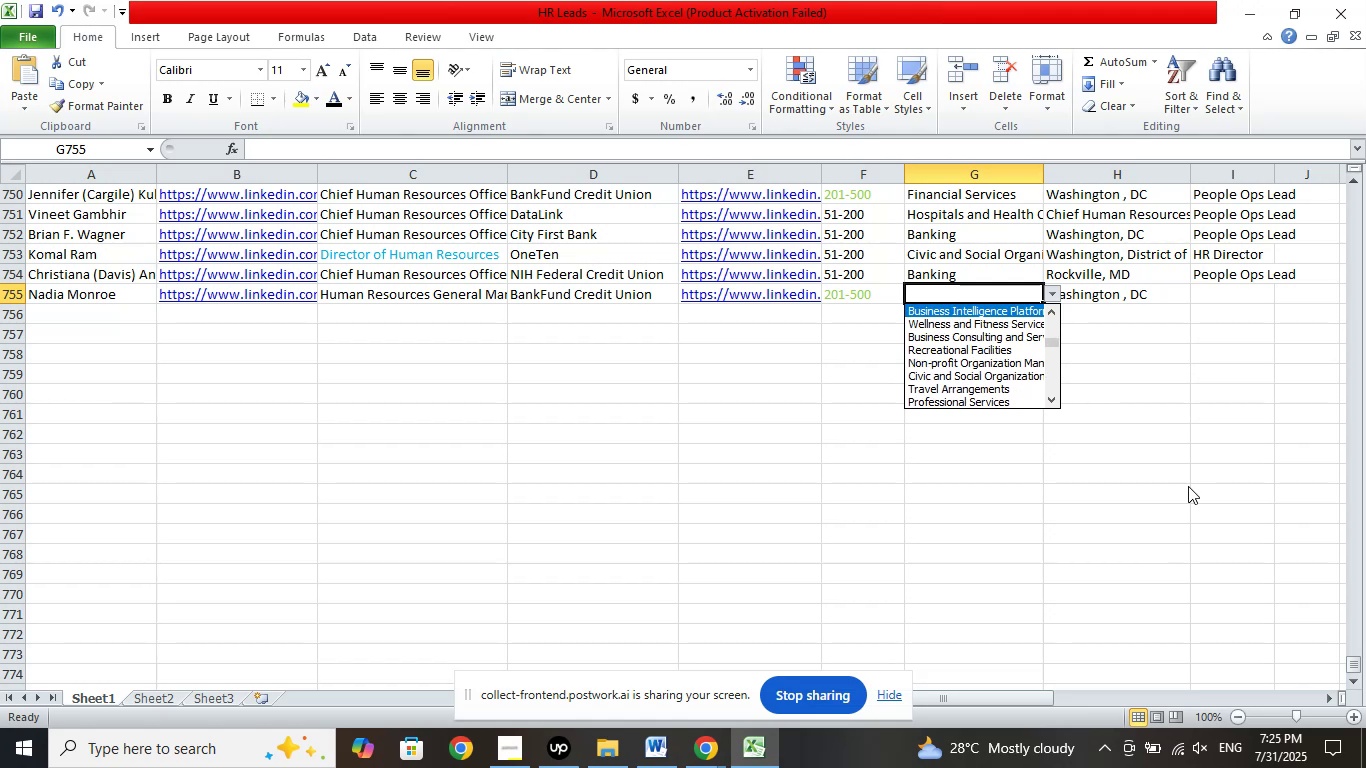 
key(ArrowUp)
 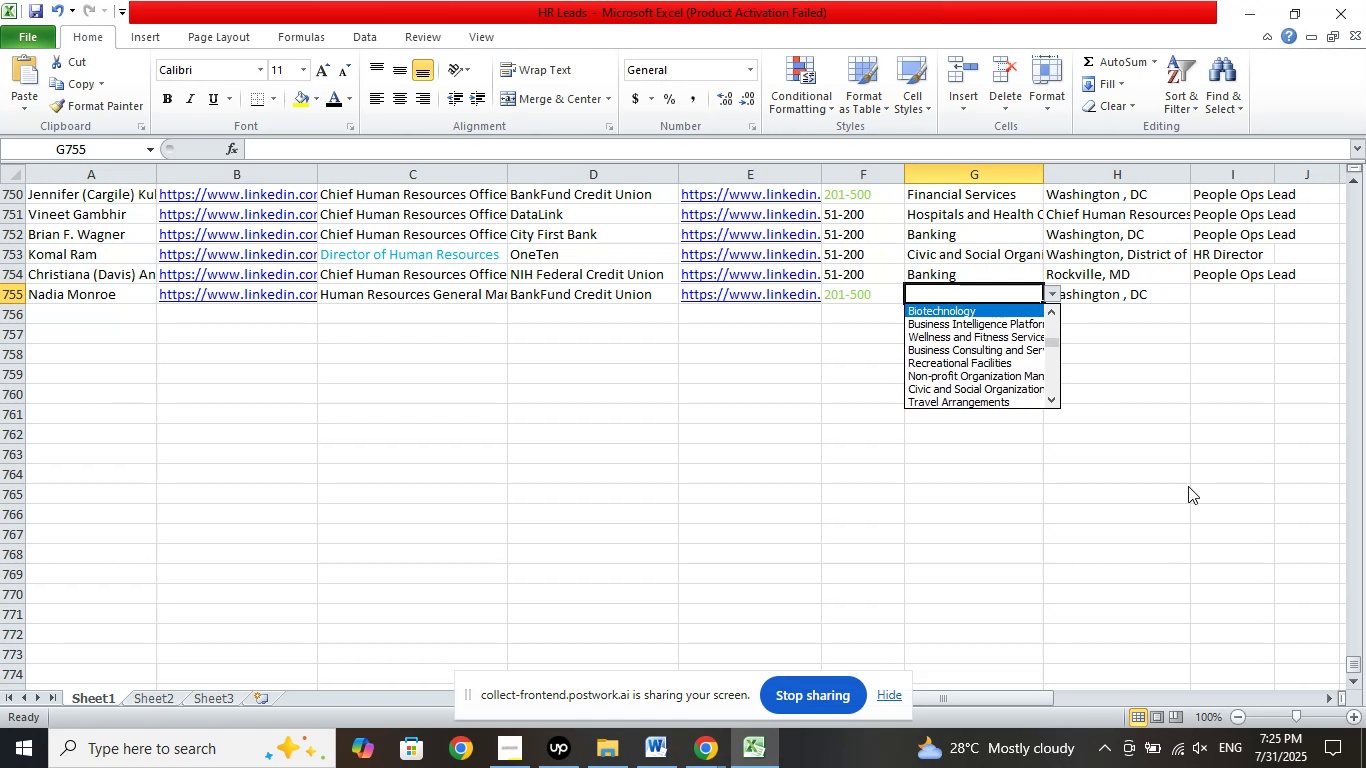 
key(ArrowUp)
 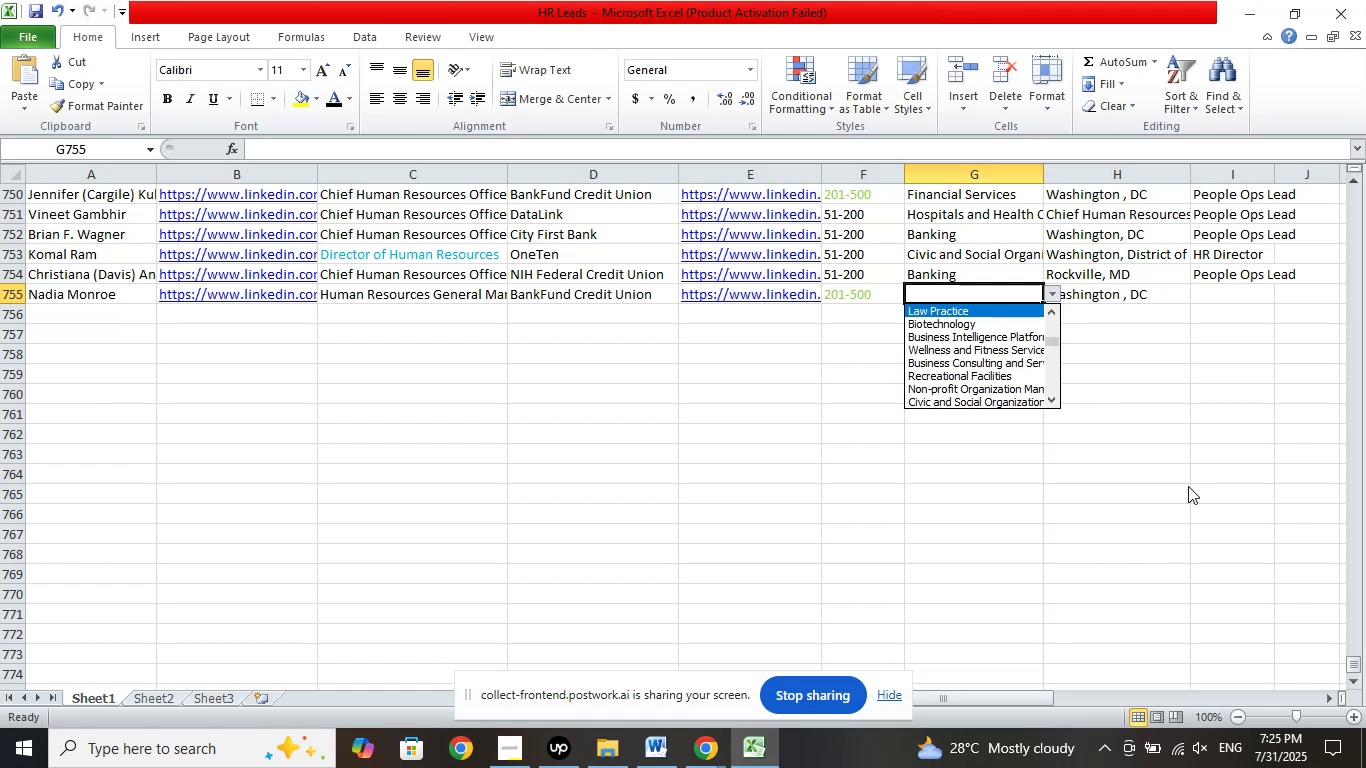 
key(ArrowUp)
 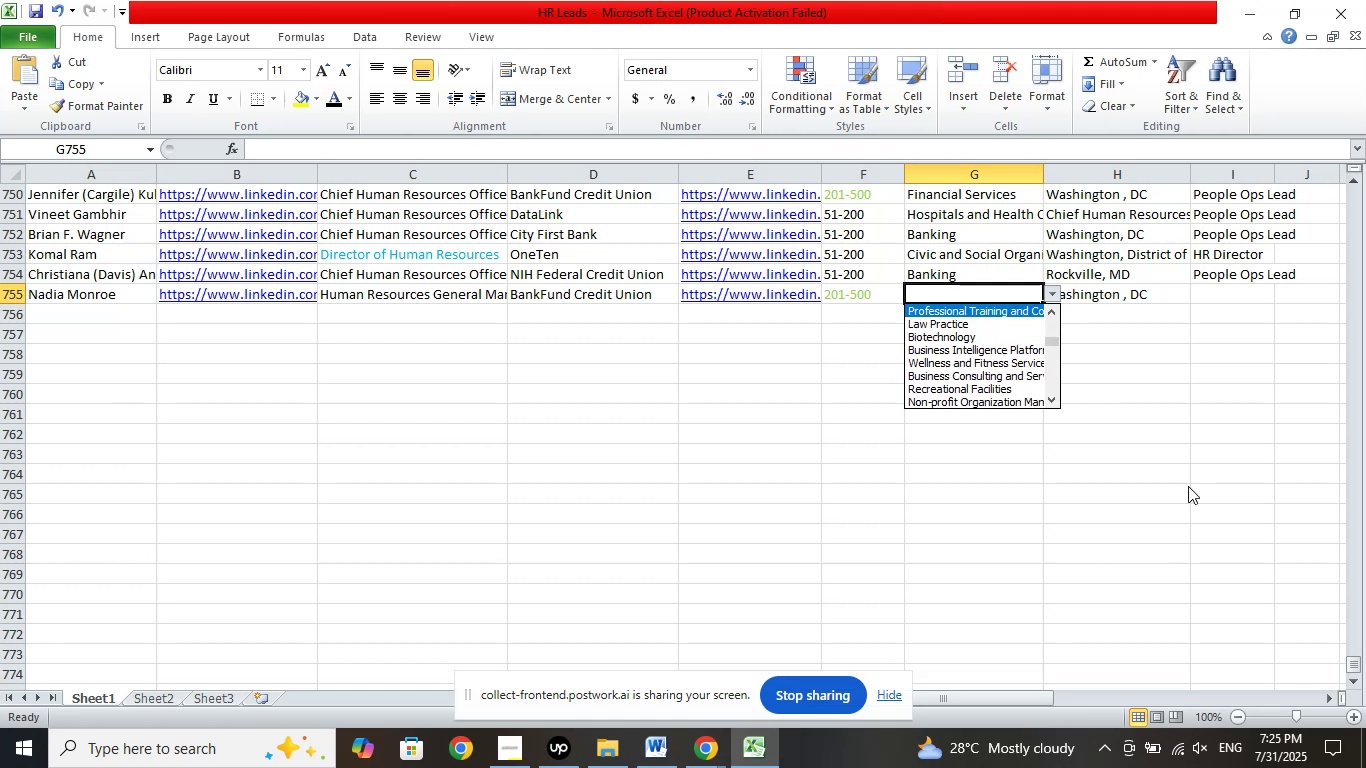 
key(ArrowUp)
 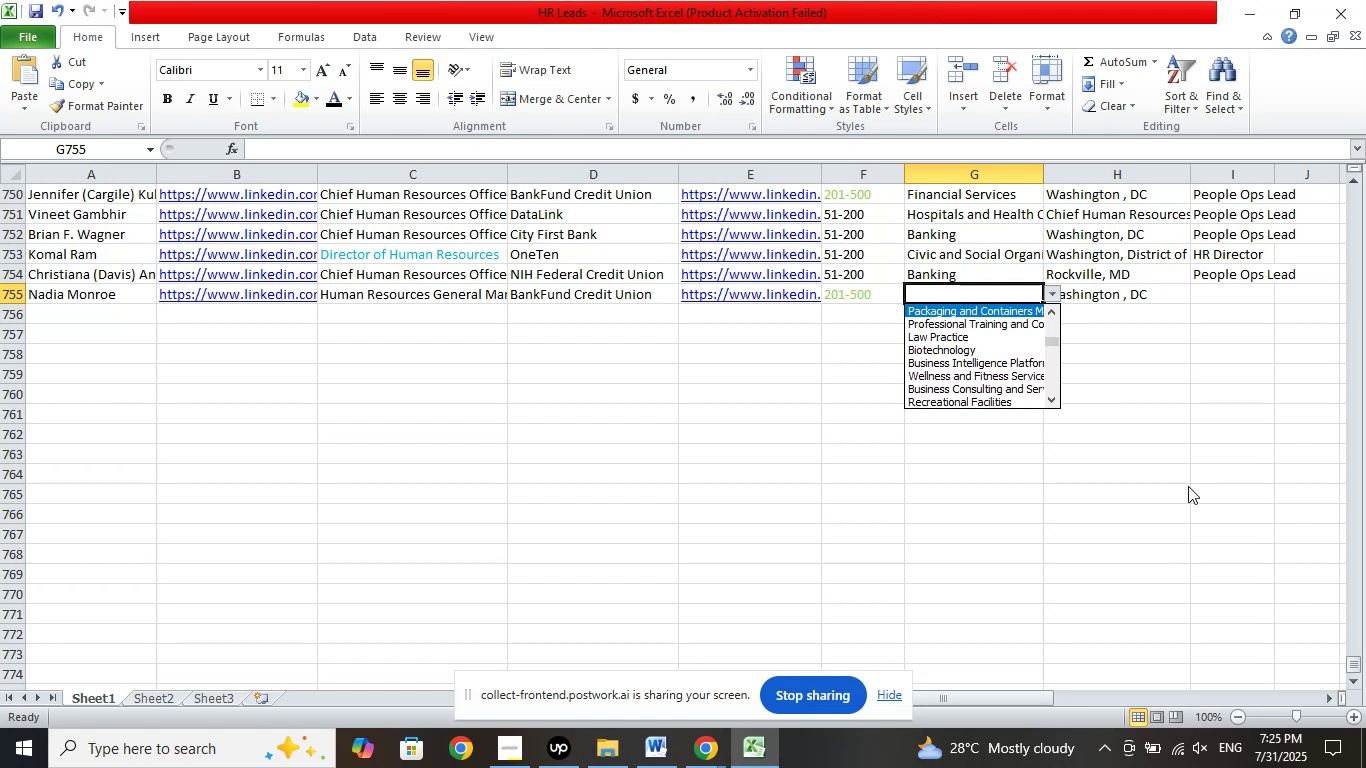 
key(ArrowUp)
 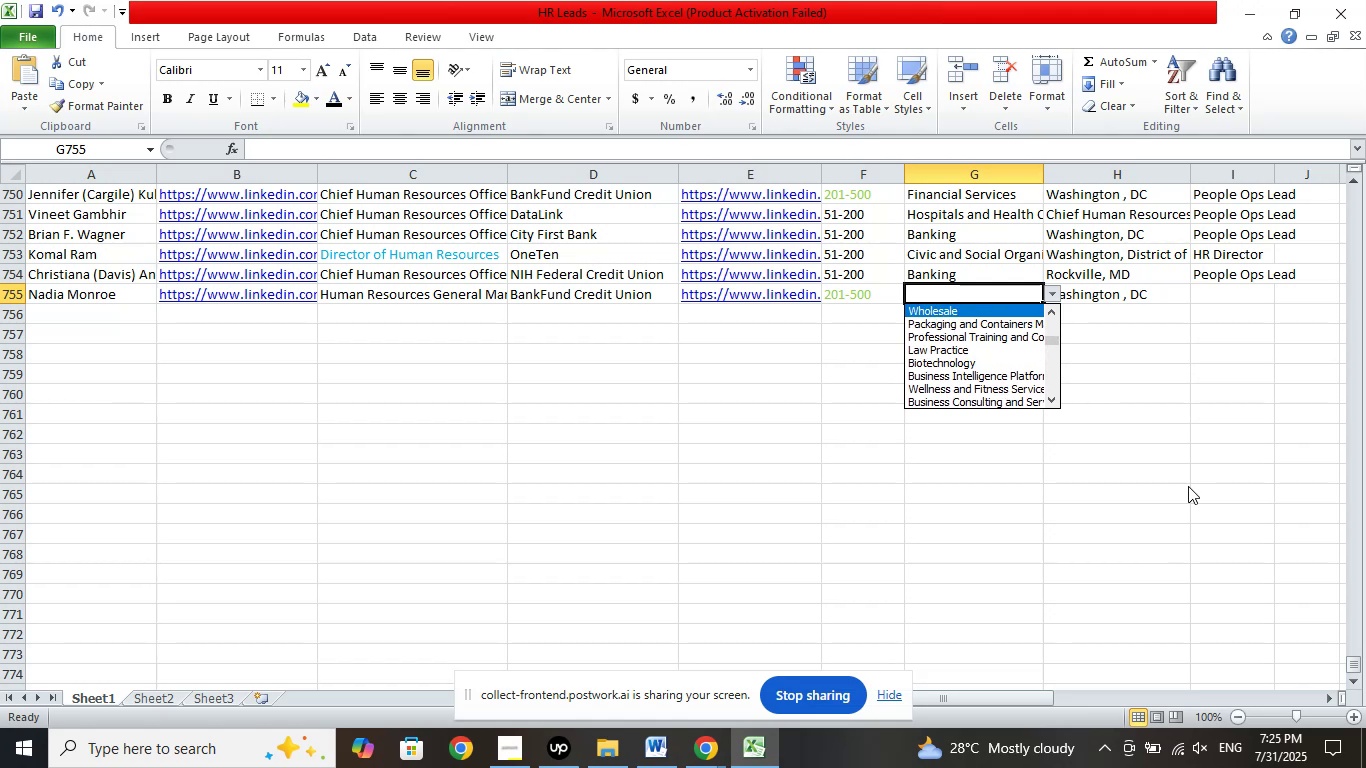 
key(ArrowUp)
 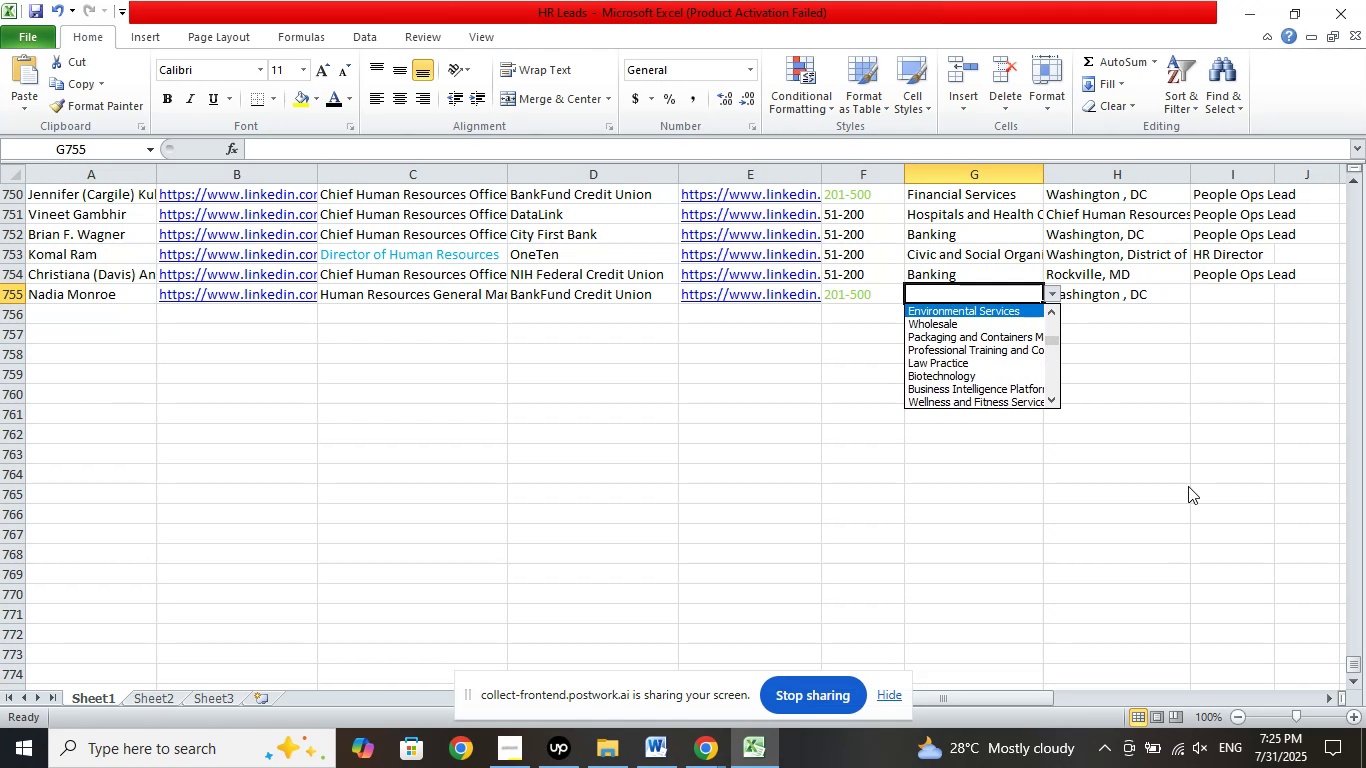 
key(ArrowUp)
 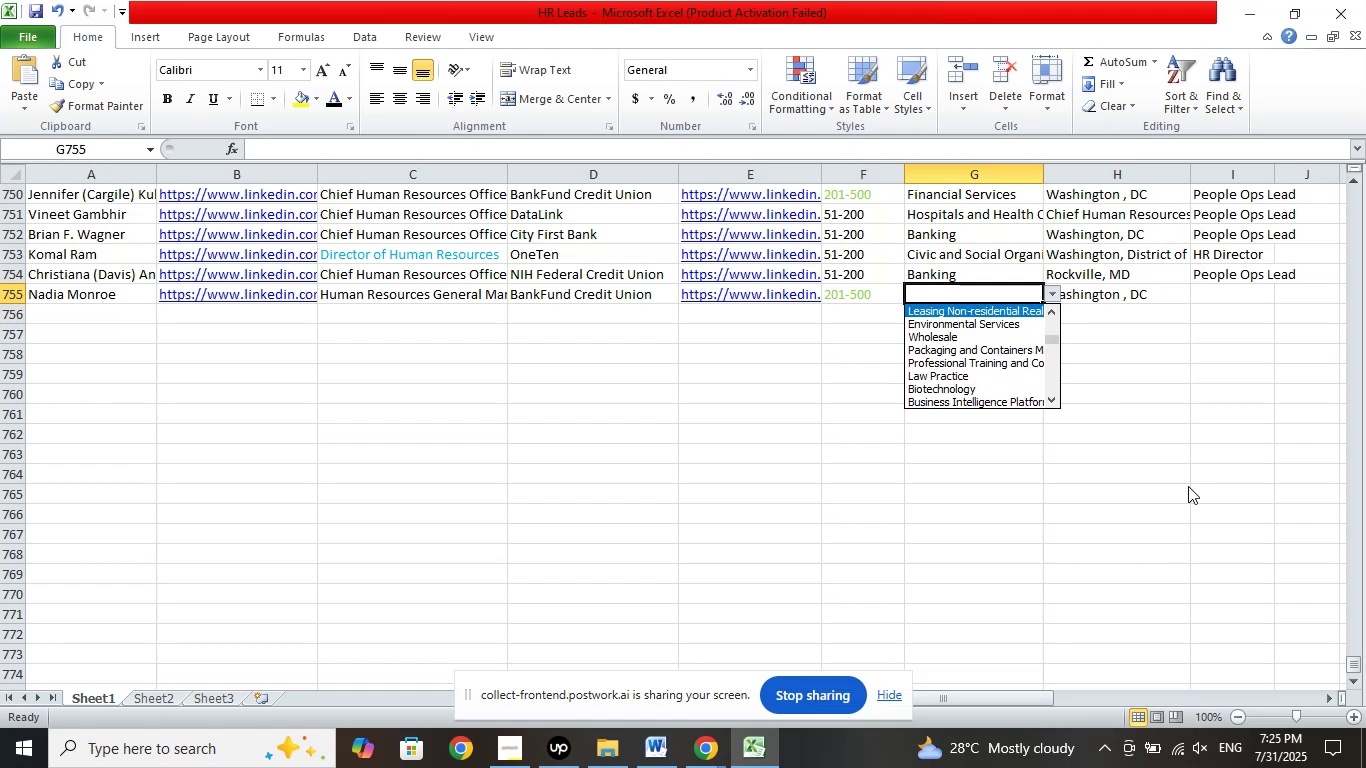 
key(ArrowUp)
 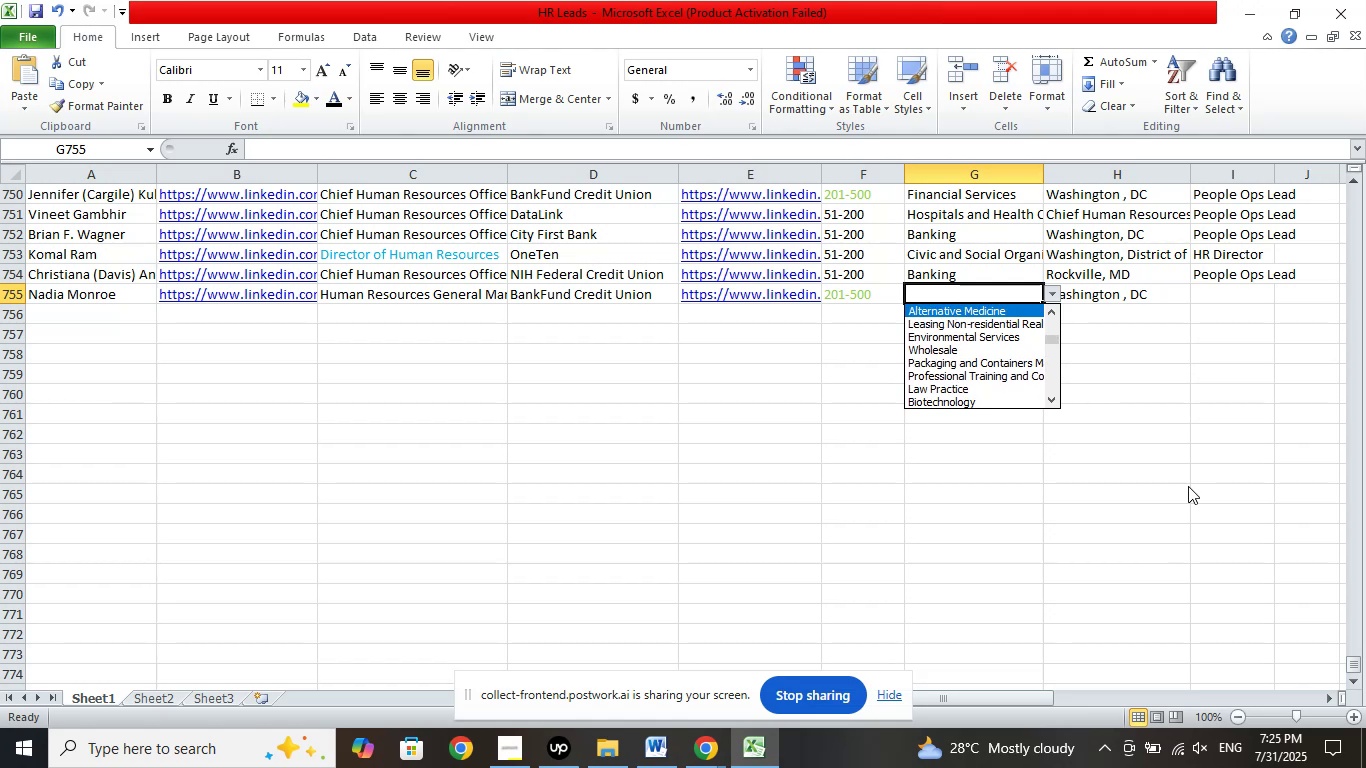 
key(ArrowUp)
 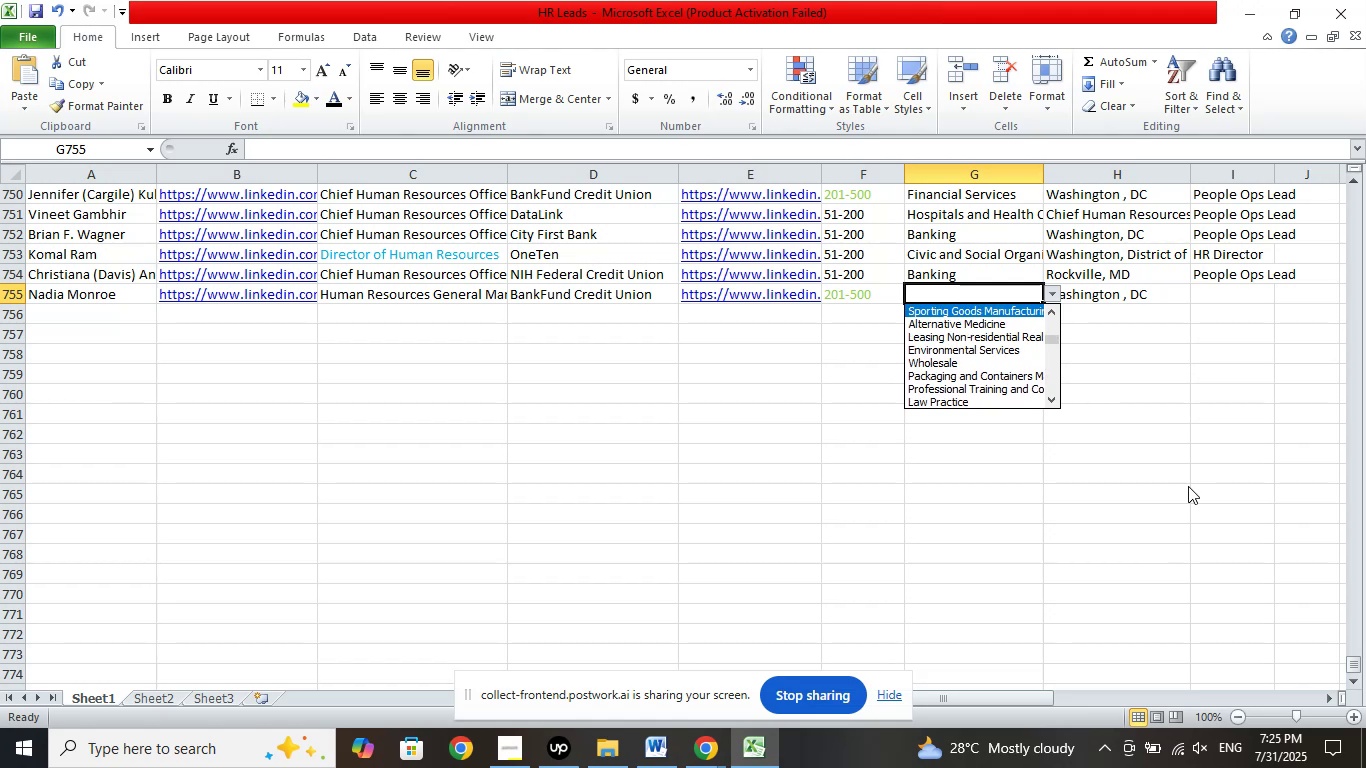 
key(ArrowUp)
 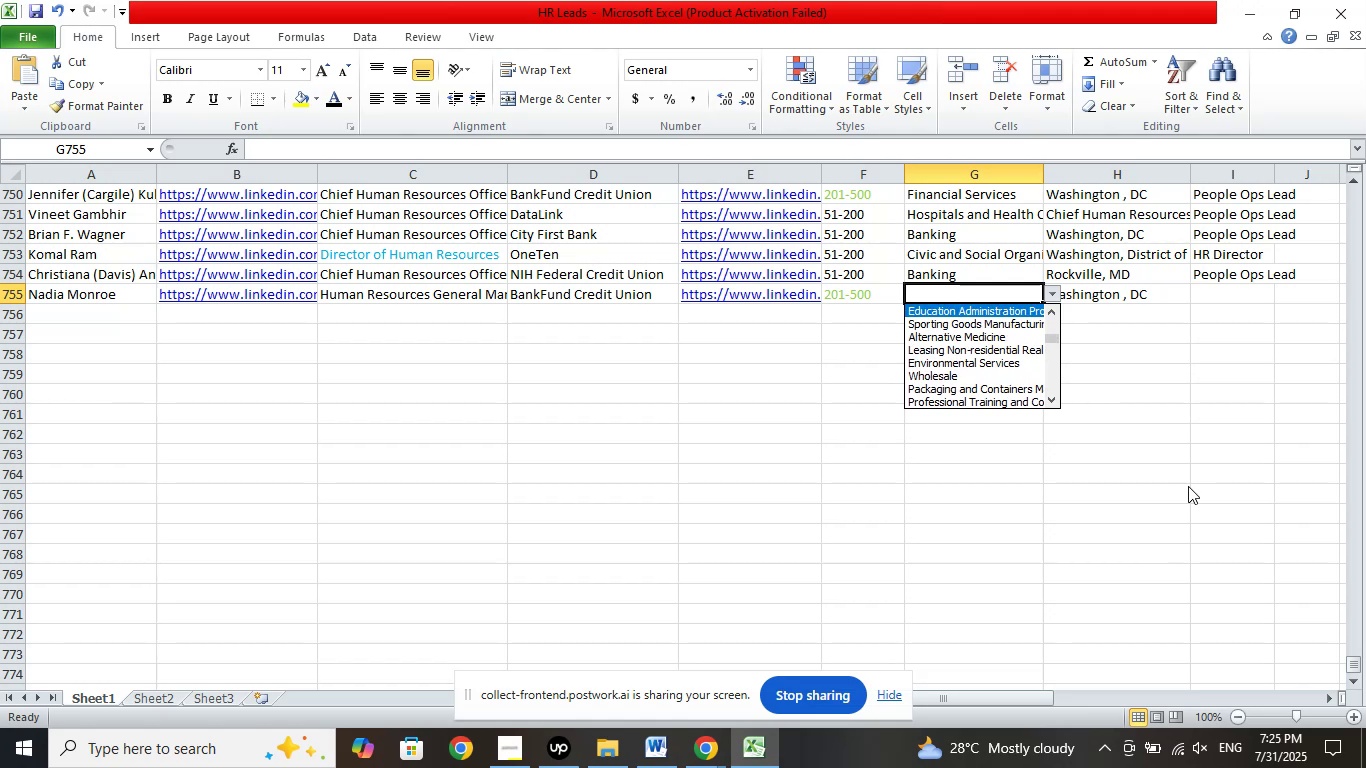 
key(ArrowUp)
 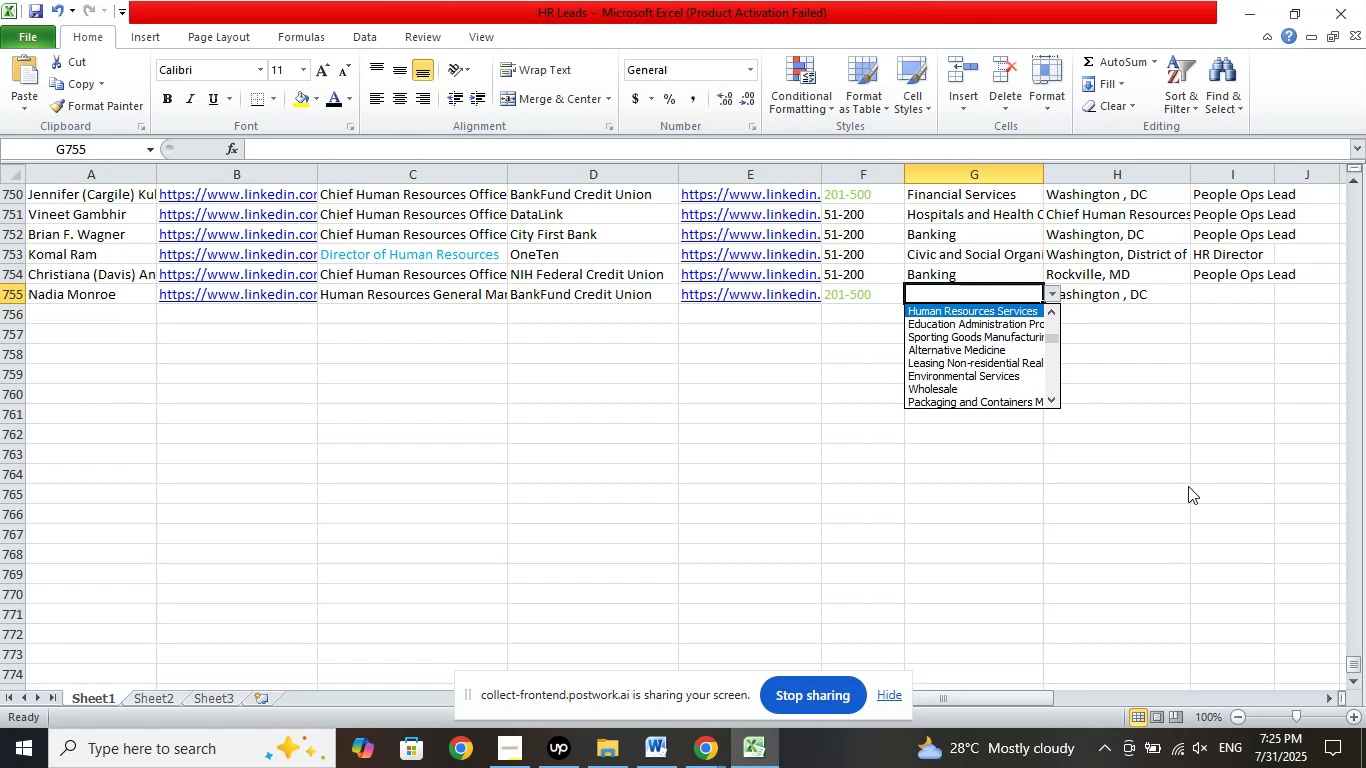 
key(ArrowUp)
 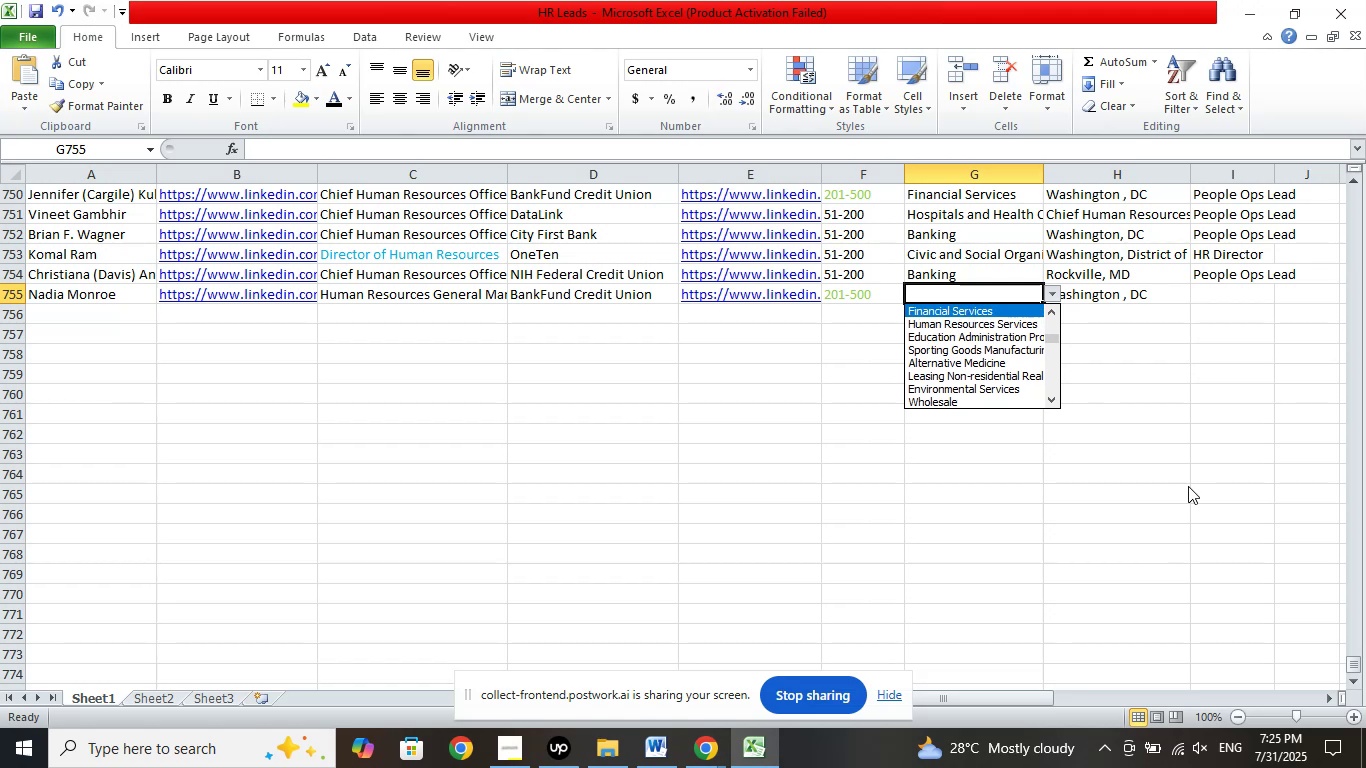 
key(ArrowUp)
 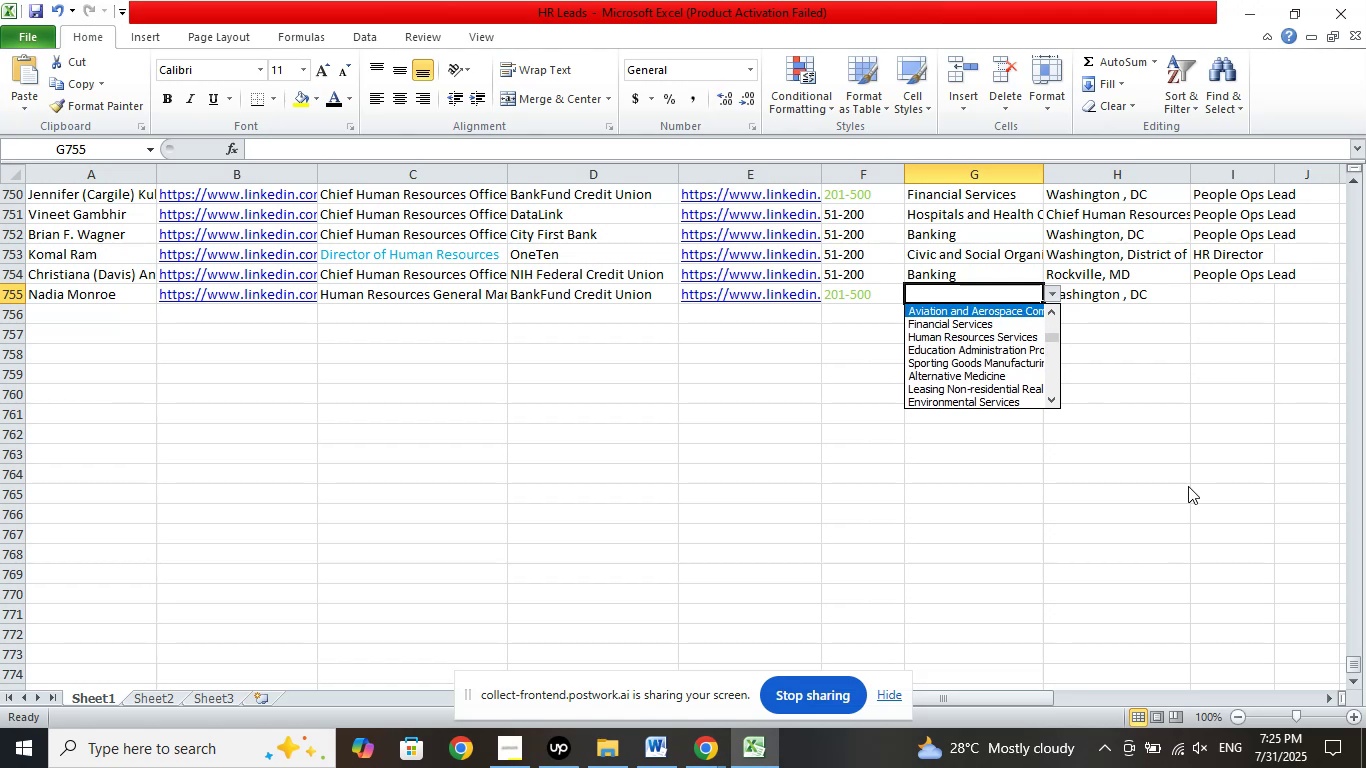 
key(ArrowDown)
 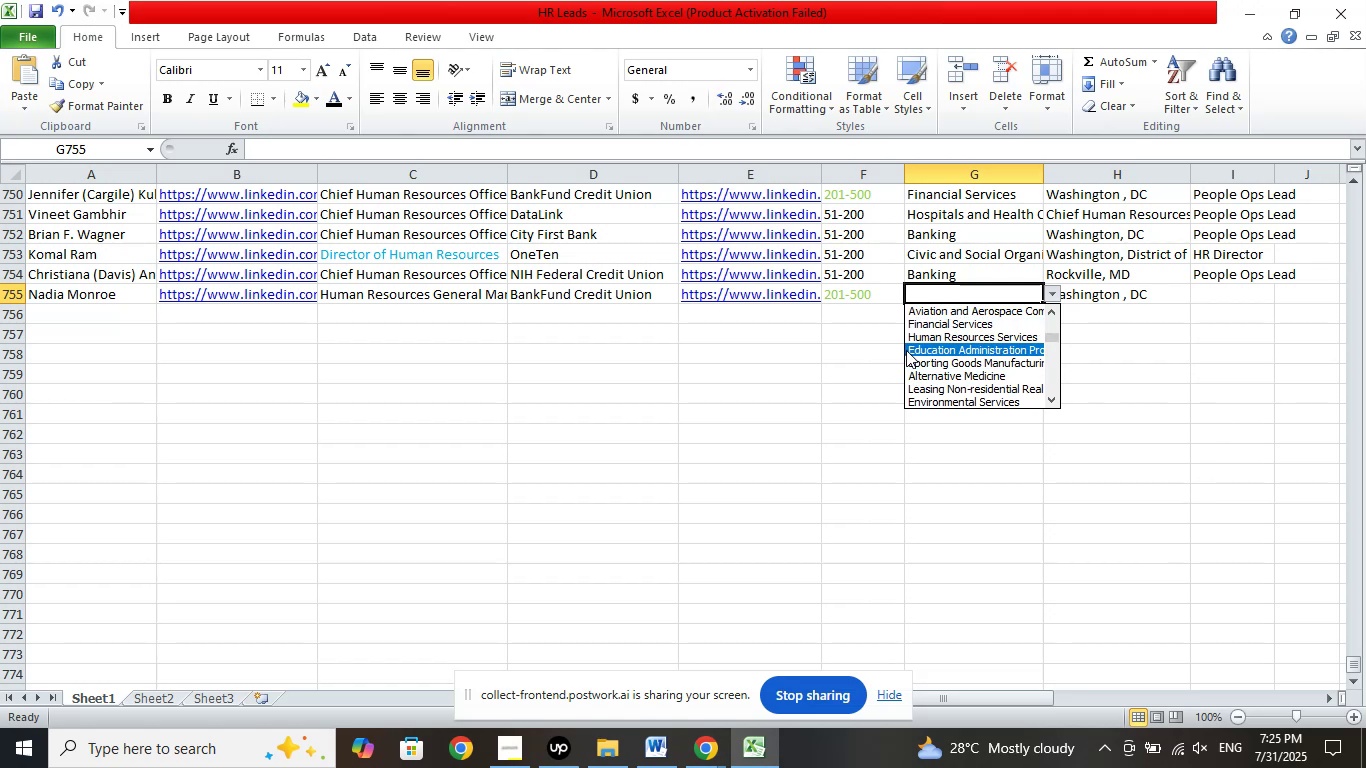 
left_click([919, 328])
 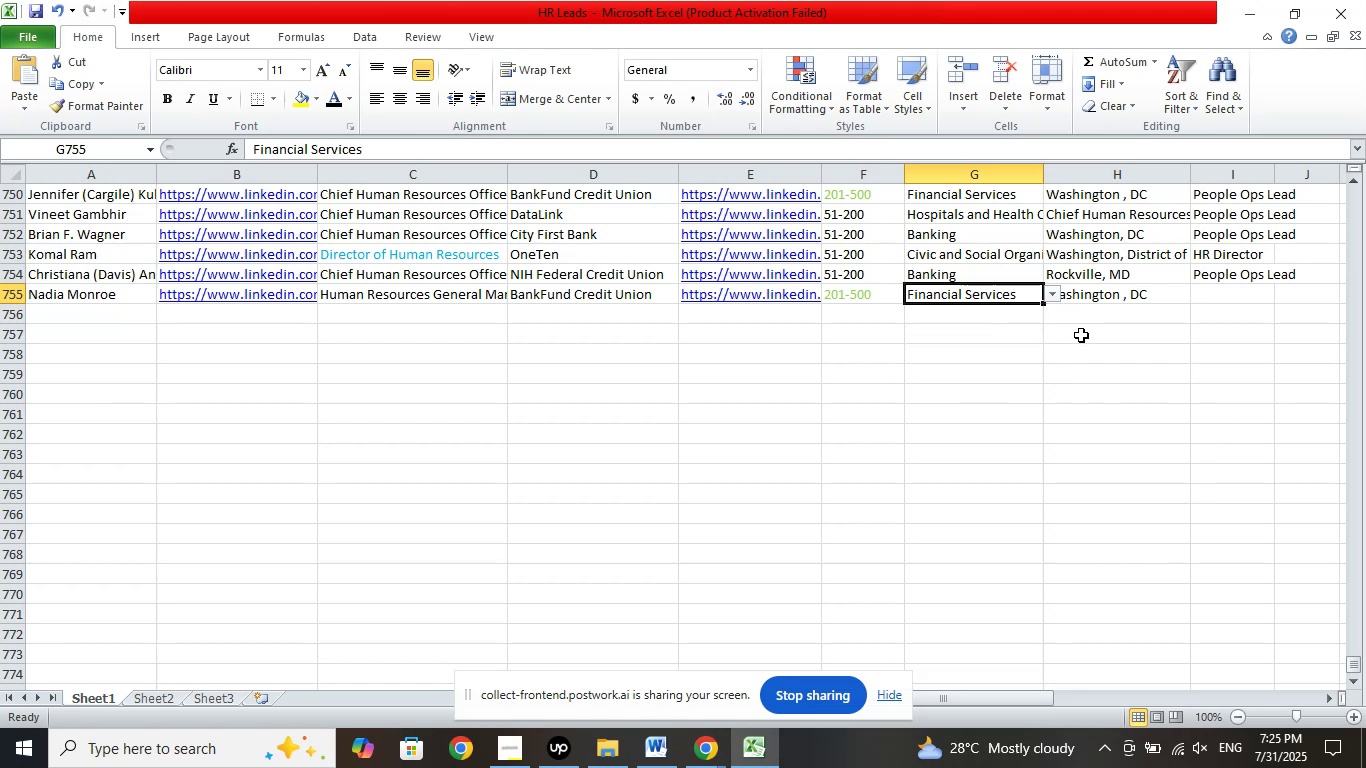 
left_click([1081, 335])
 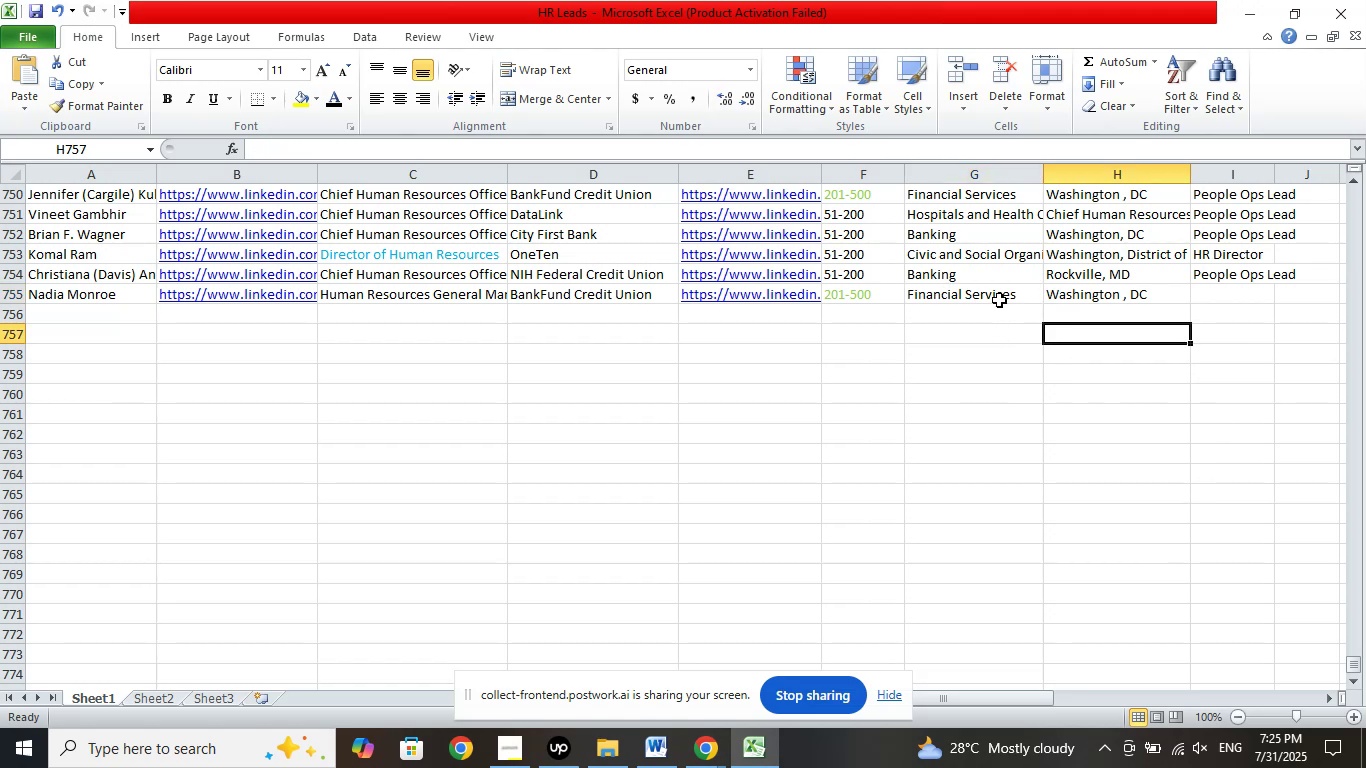 
mouse_move([1221, 322])
 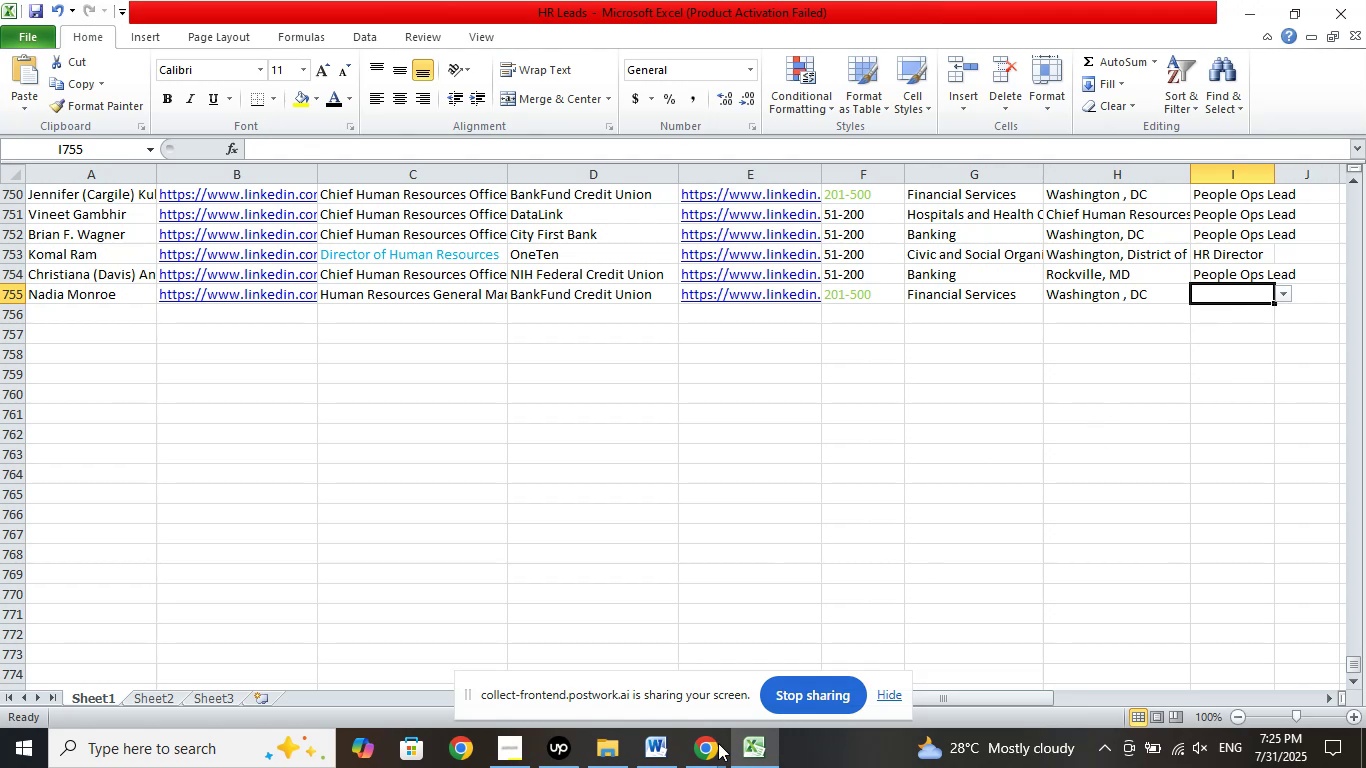 
left_click([696, 758])
 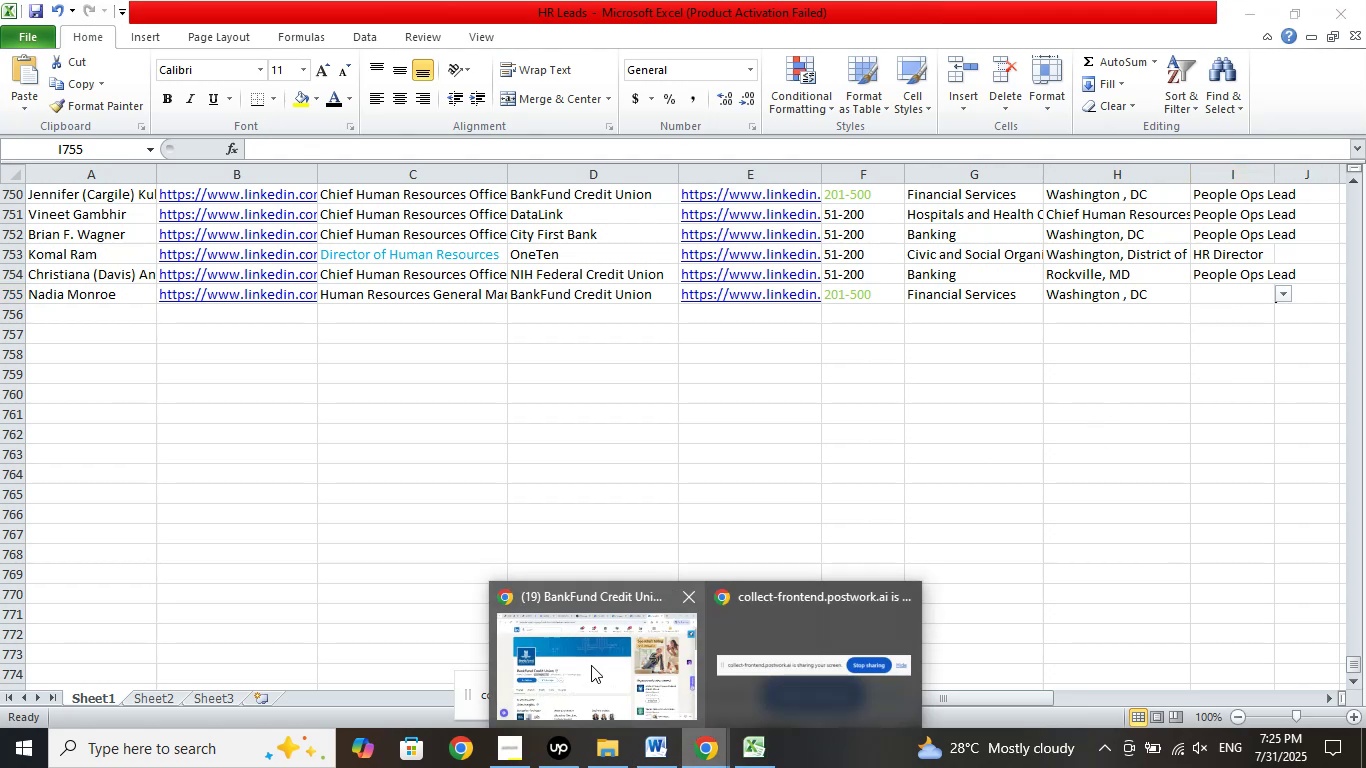 
left_click([591, 665])
 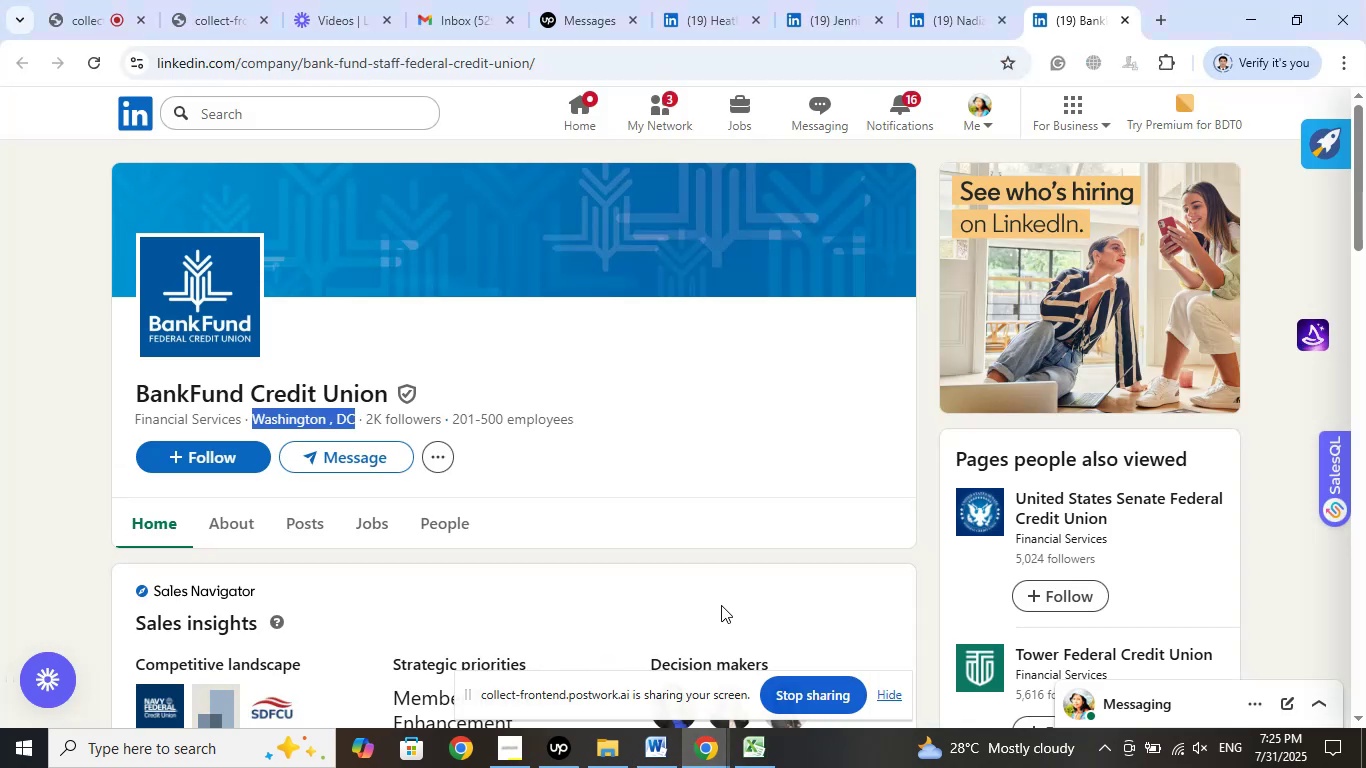 
left_click([743, 755])
 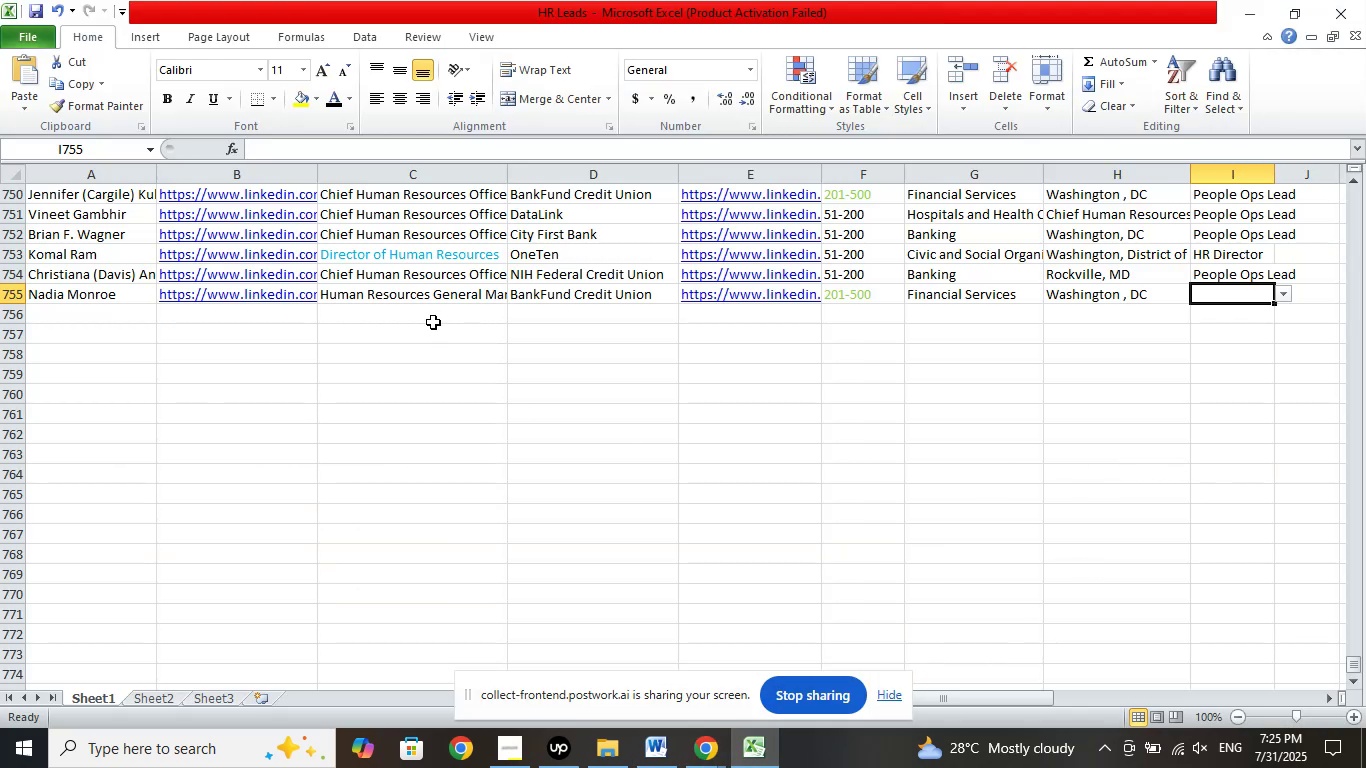 
left_click([442, 301])
 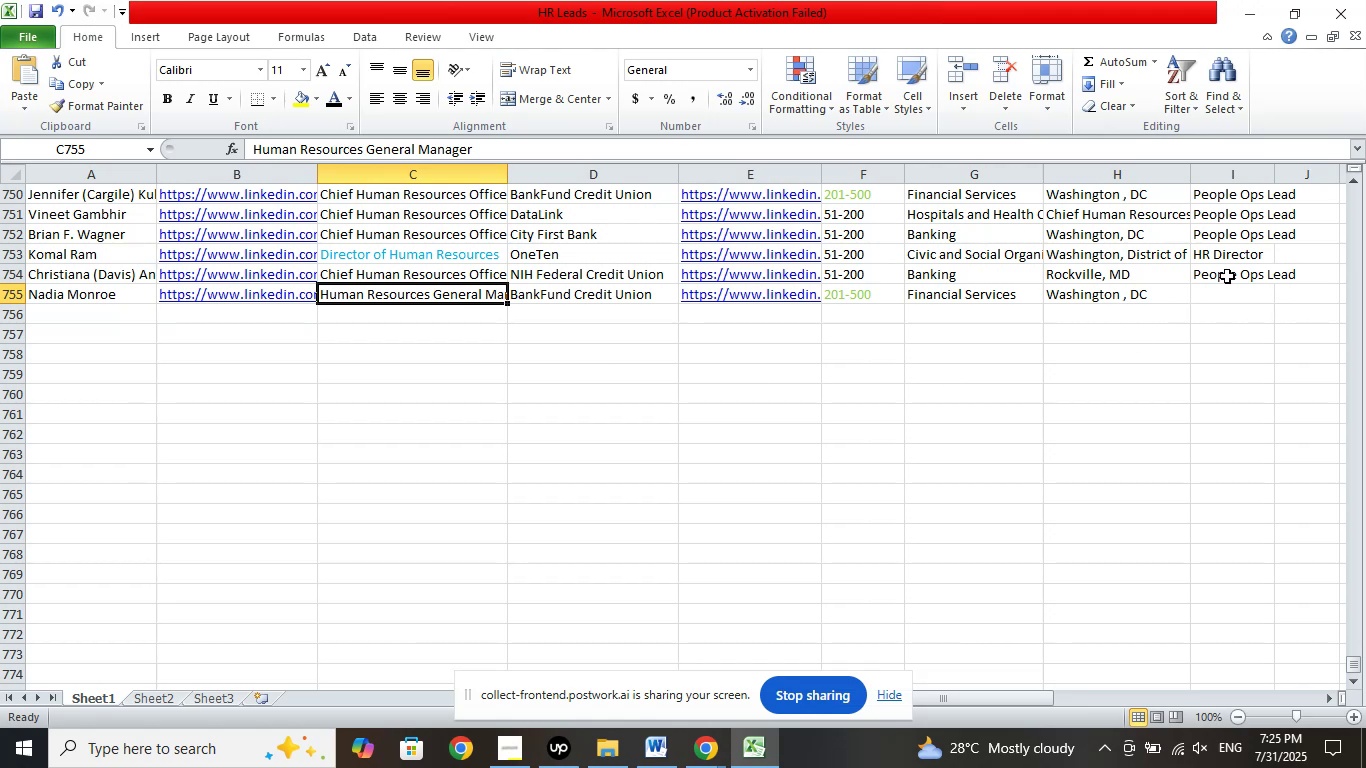 
left_click([1221, 291])
 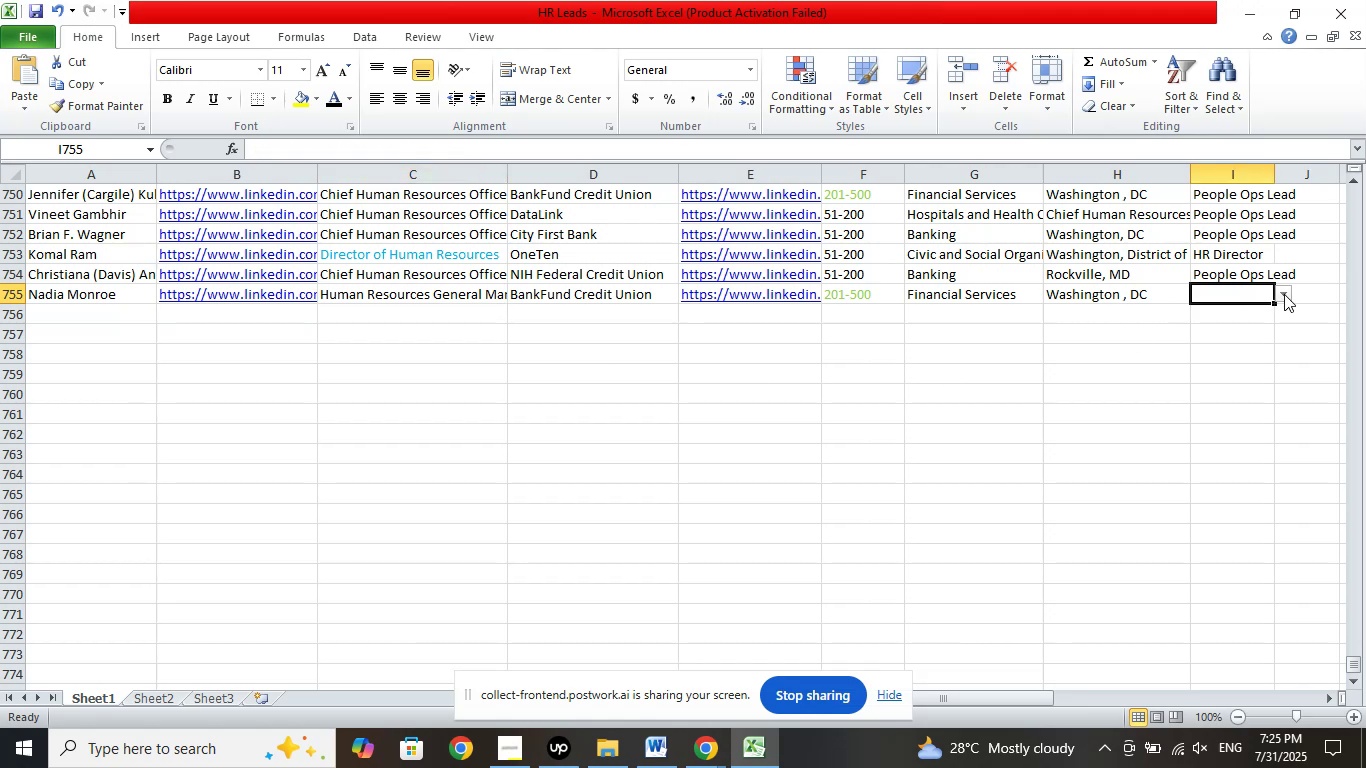 
left_click([1284, 294])
 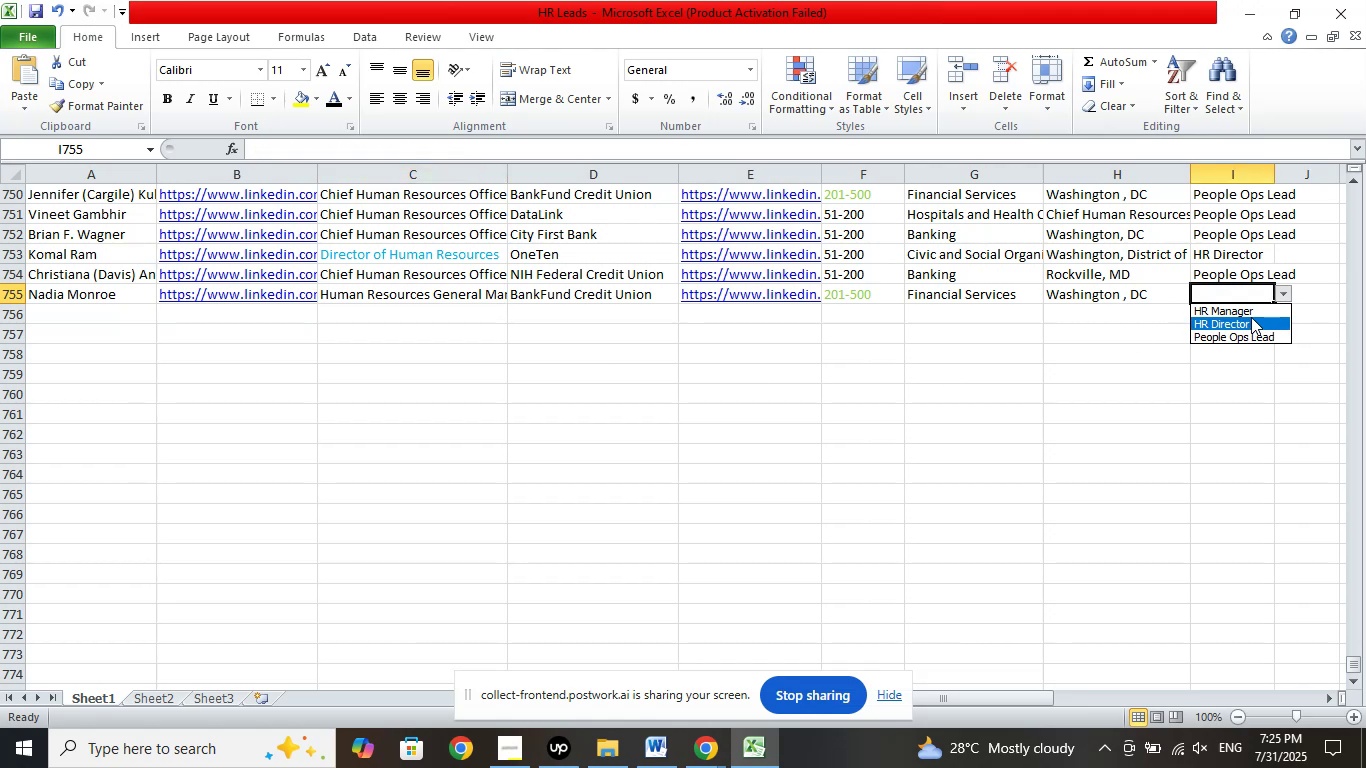 
left_click([1251, 312])
 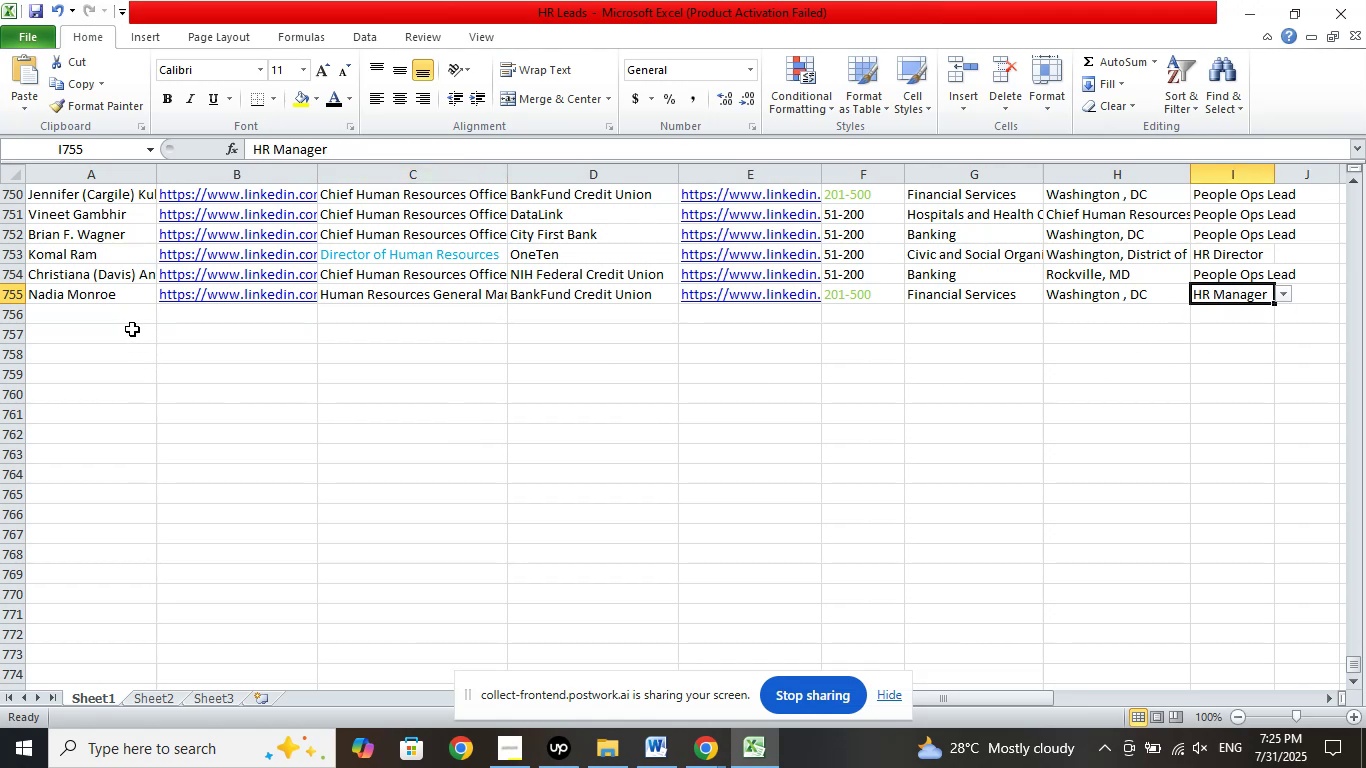 
left_click([124, 319])
 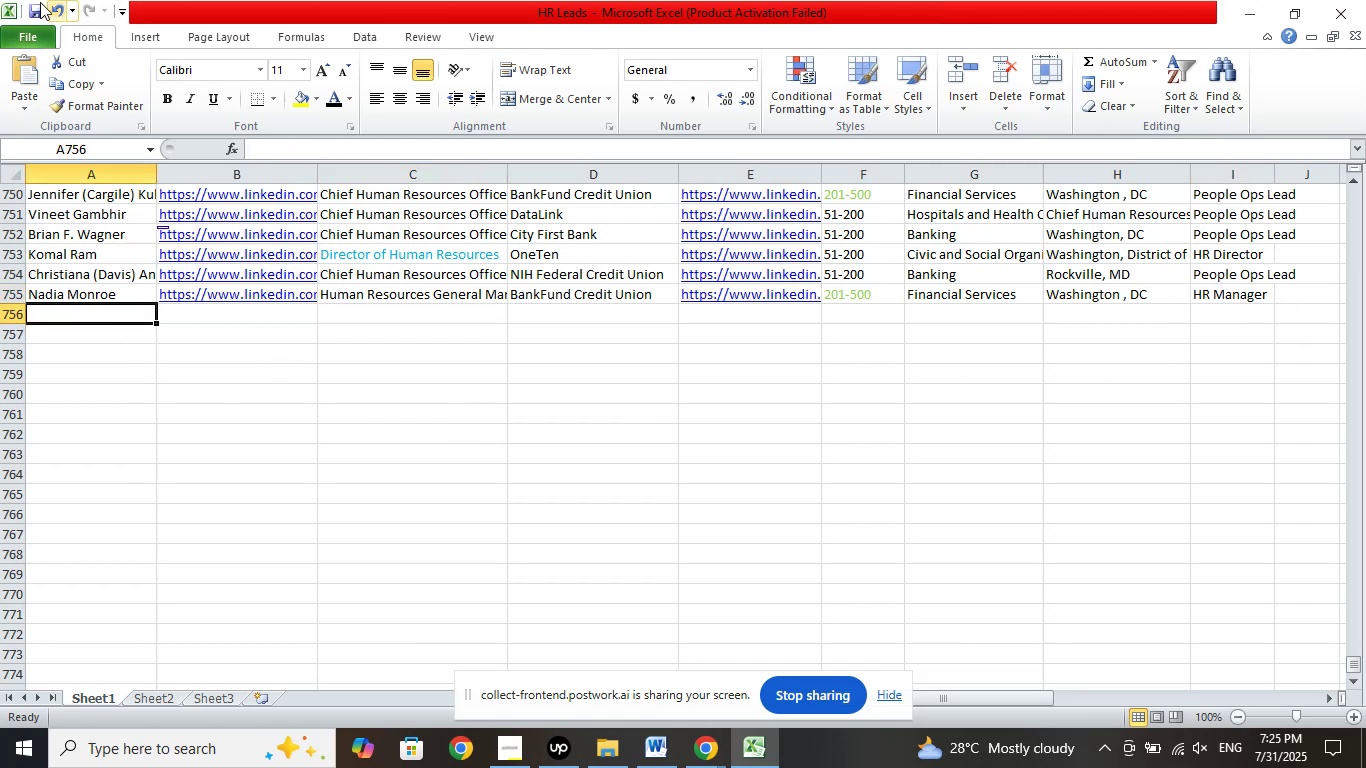 
left_click([37, 1])
 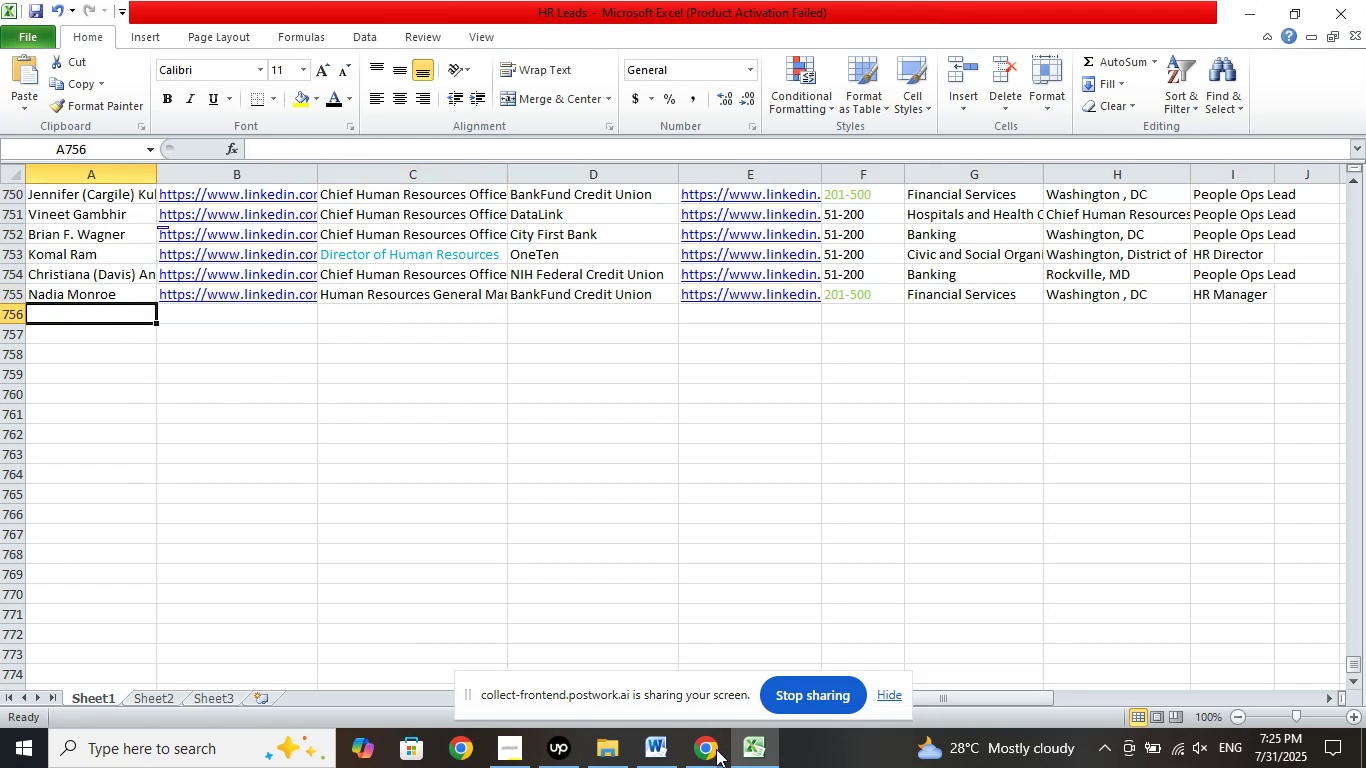 
left_click([711, 750])
 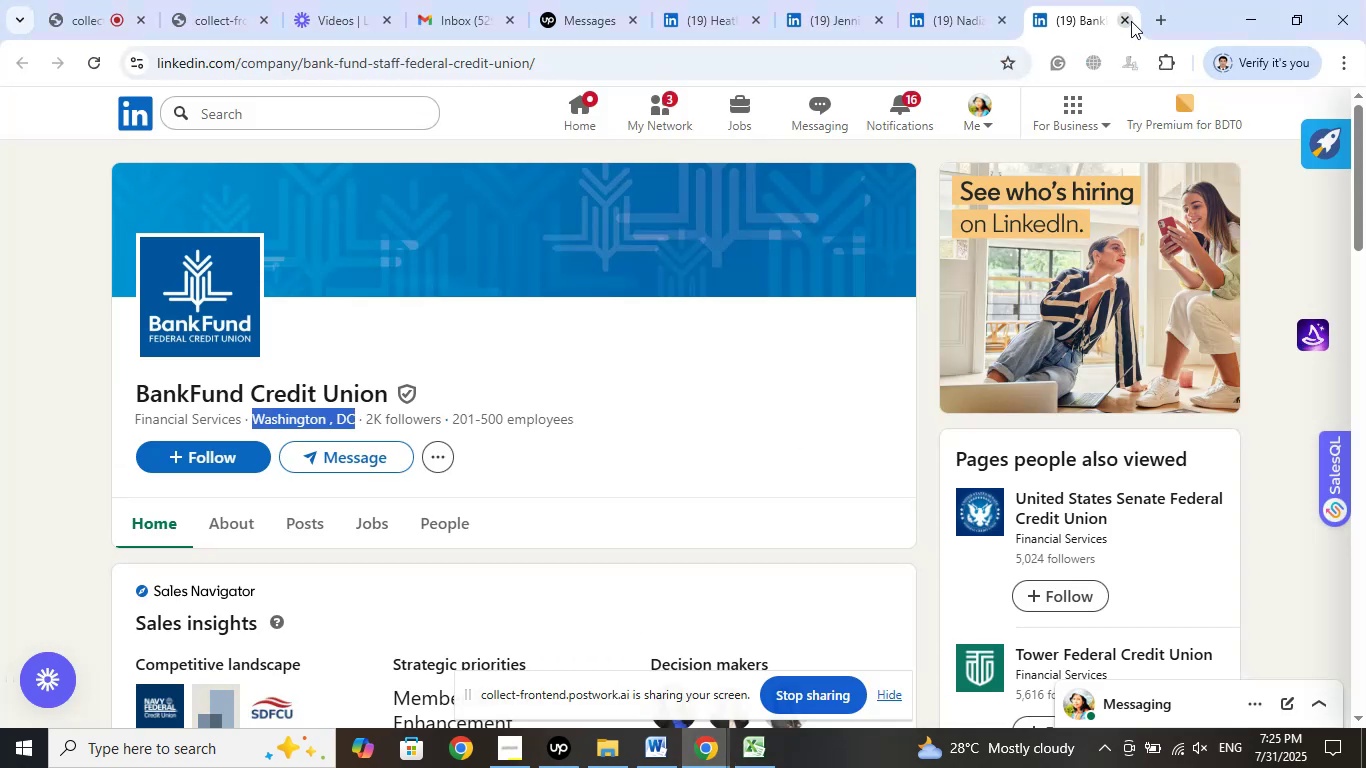 
left_click([1126, 22])
 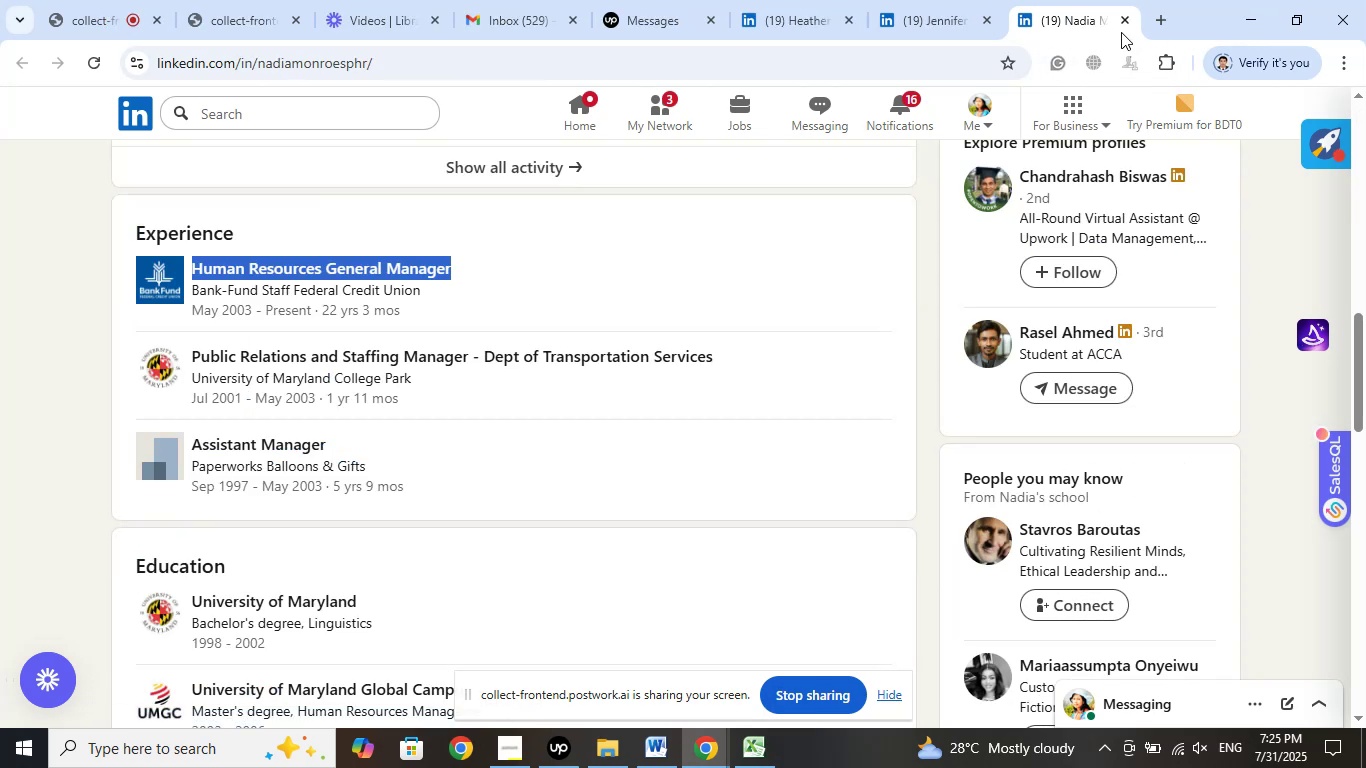 
left_click([1121, 20])
 